 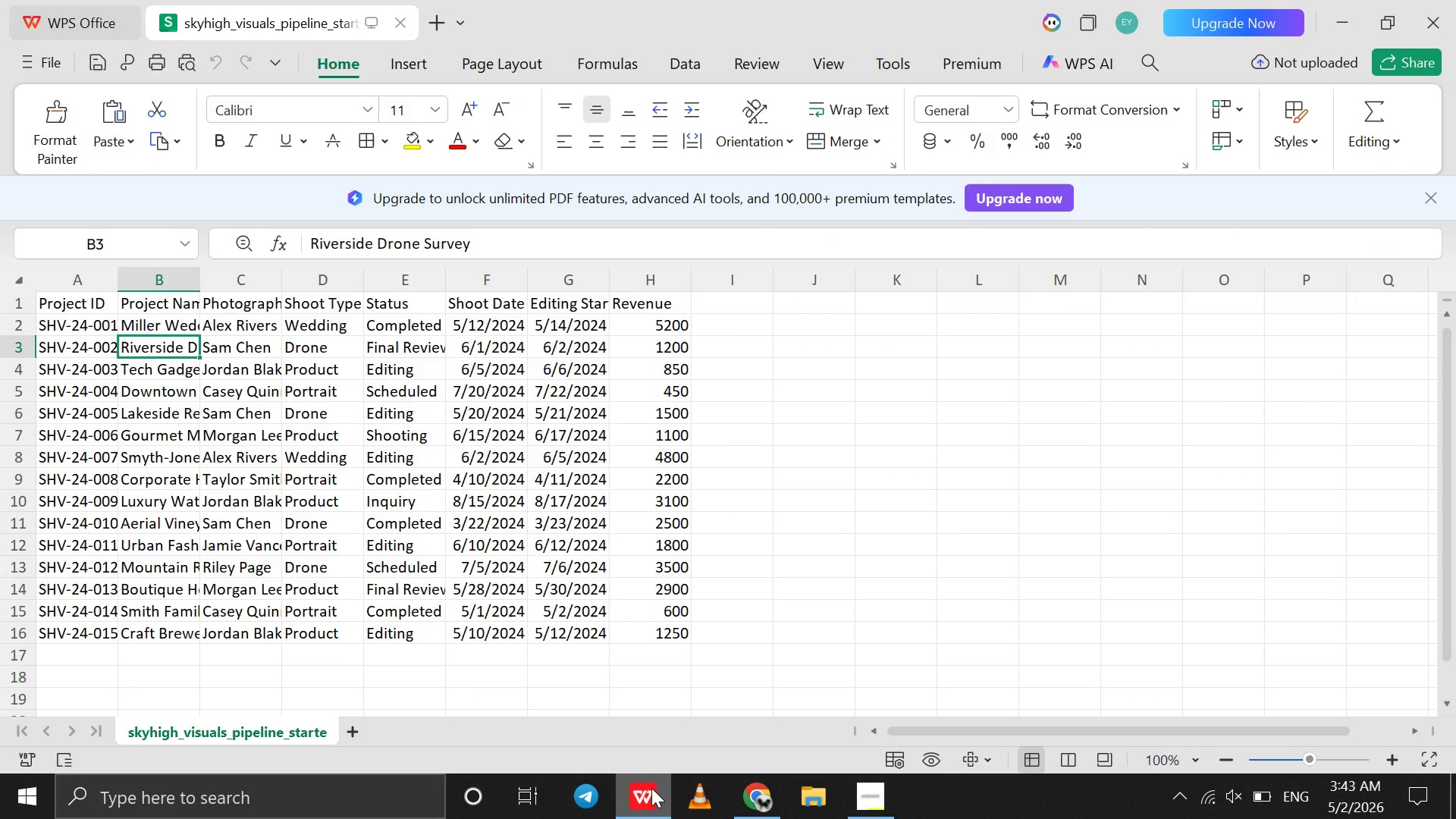 
left_click([179, 375])
 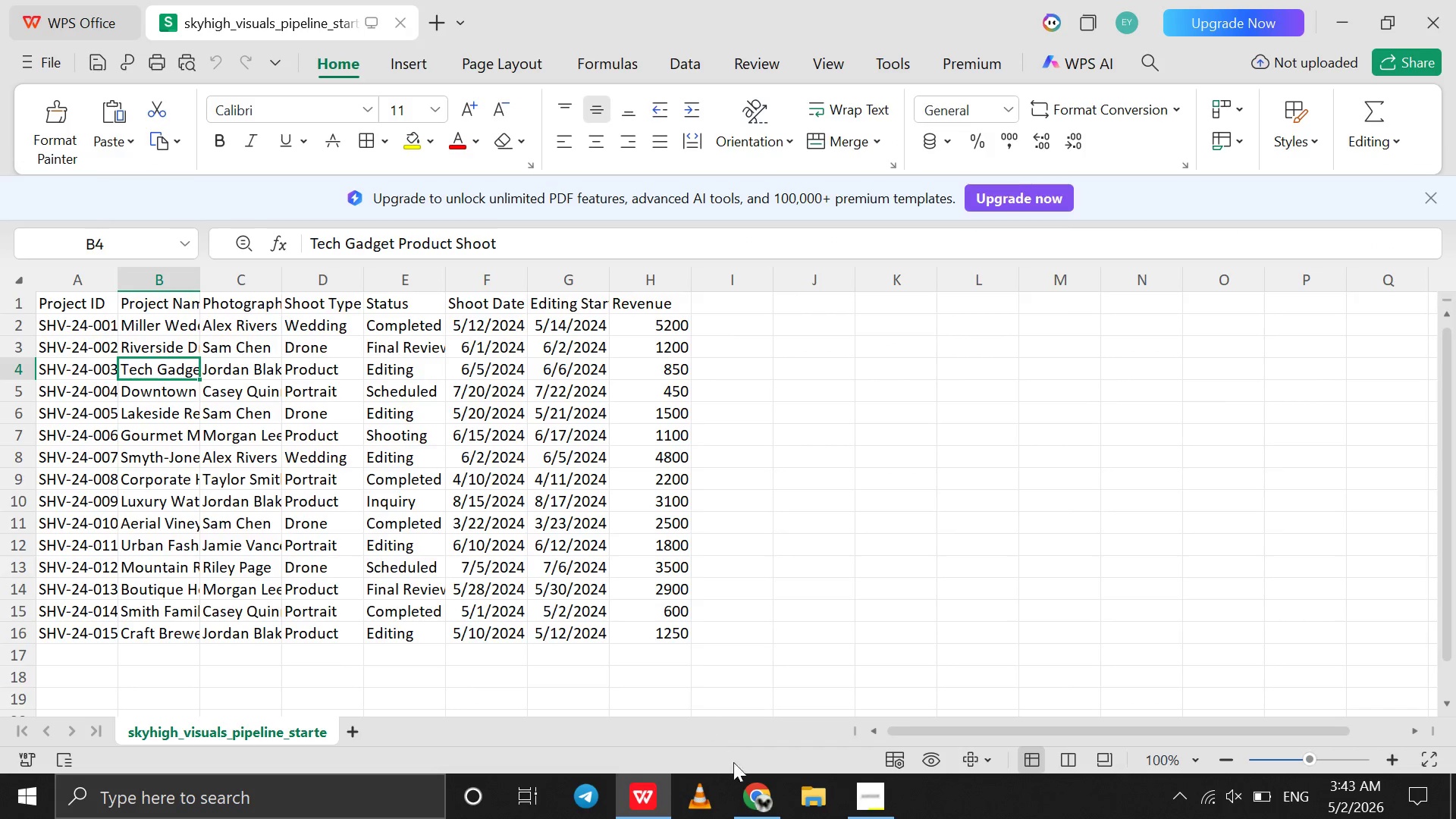 
left_click([773, 817])
 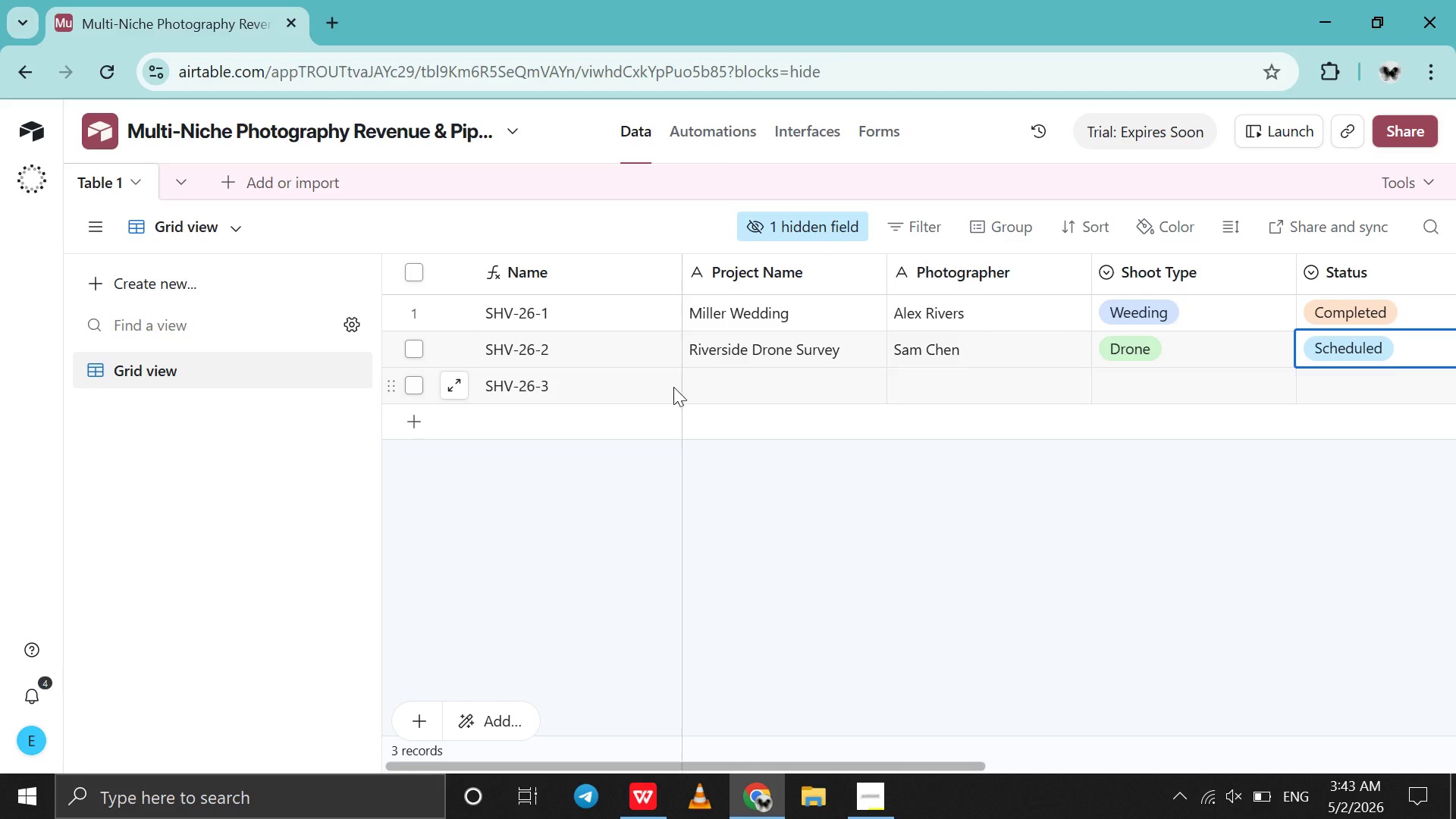 
left_click([696, 389])
 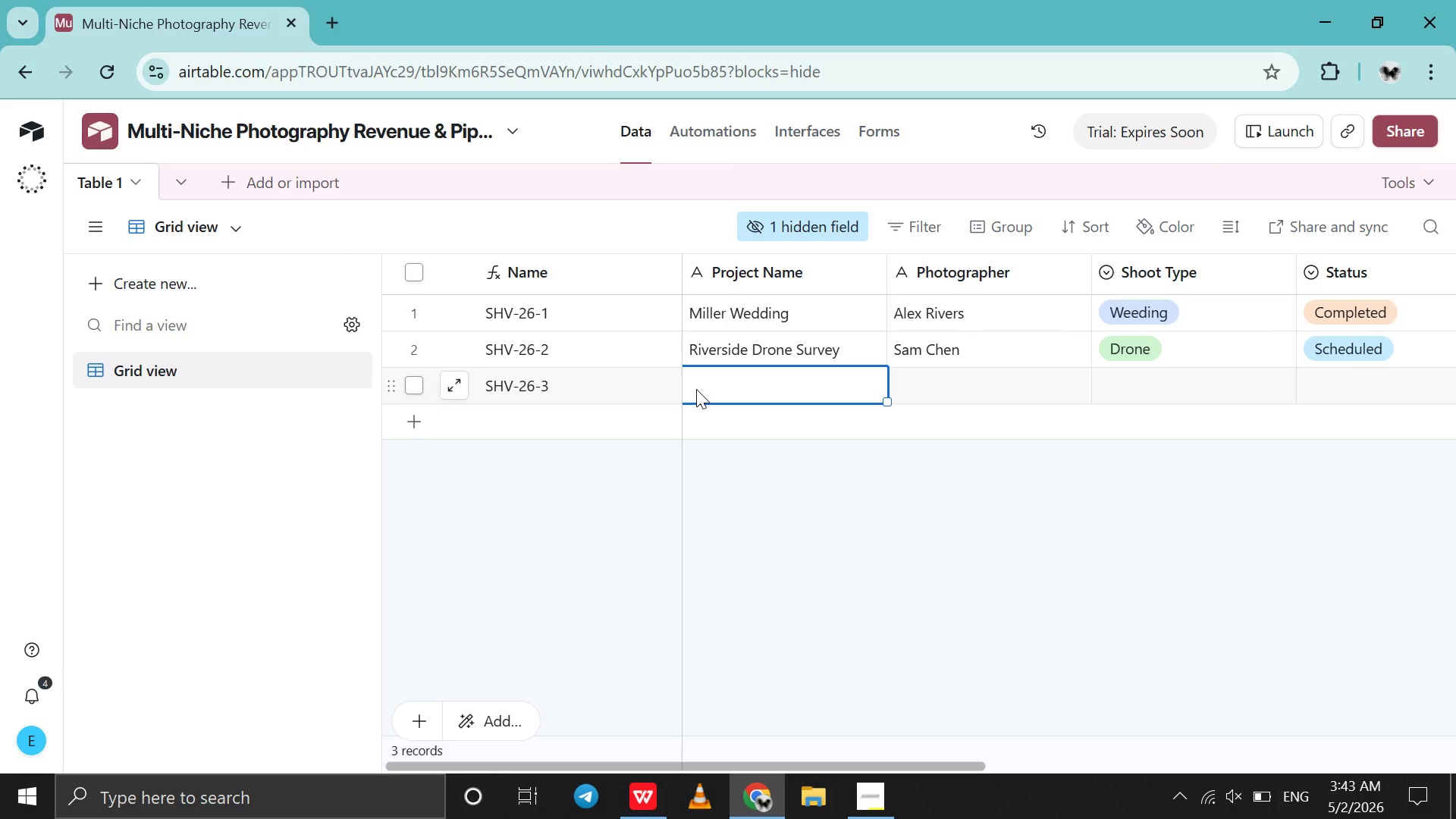 
type(Teach Gadget )
 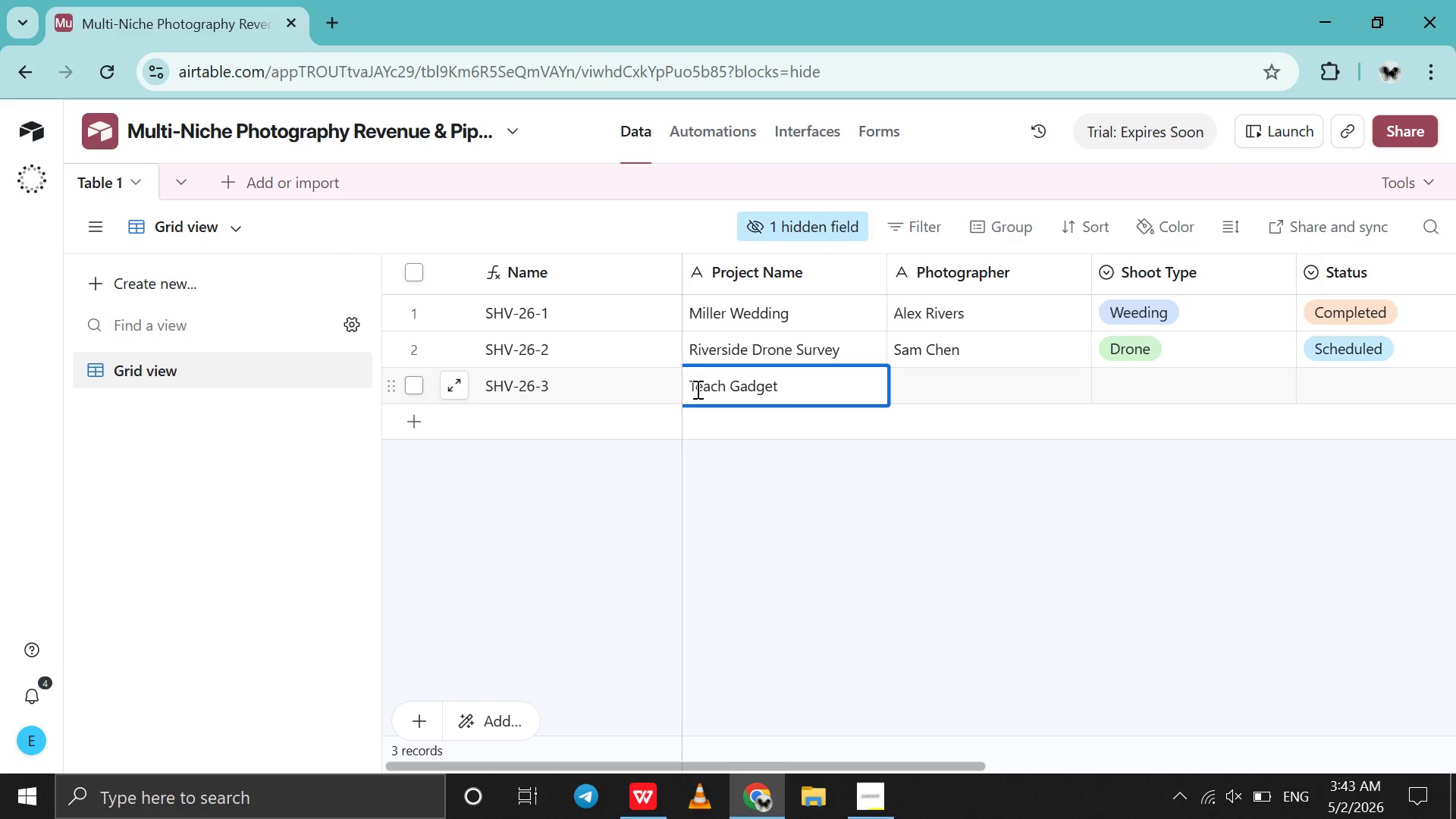 
left_click([696, 389])
 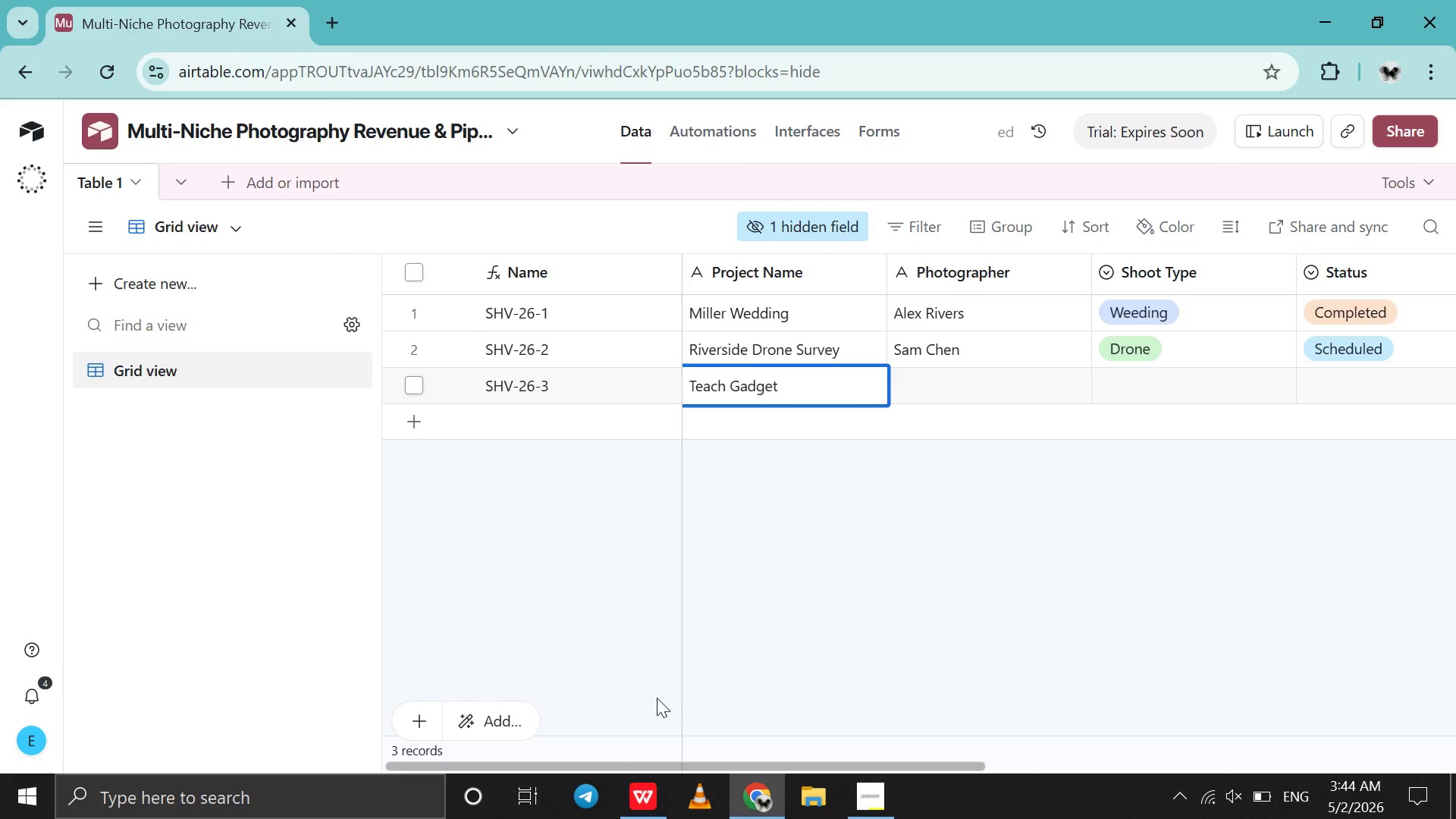 
left_click([629, 818])
 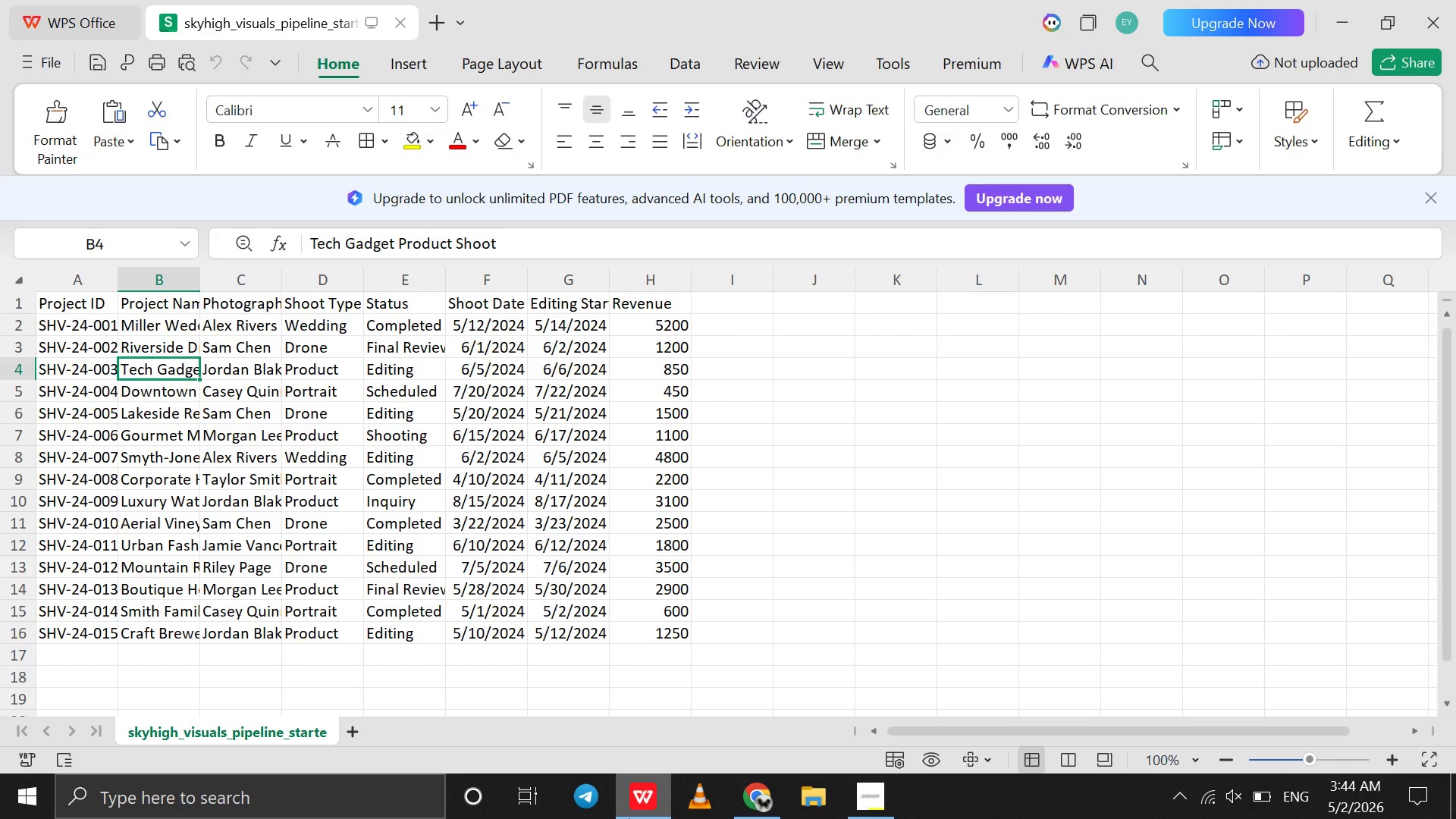 
left_click([629, 818])
 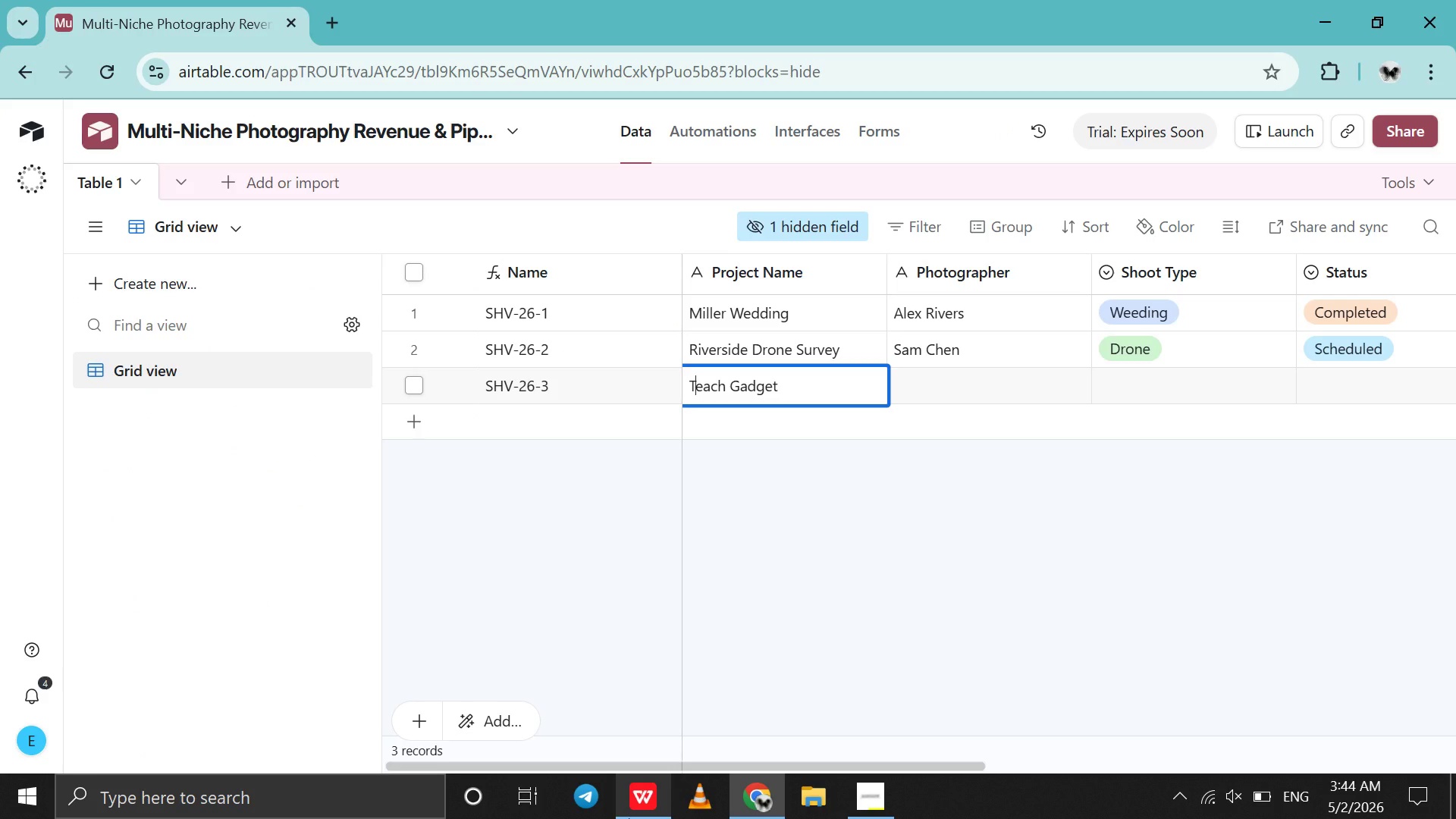 
hold_key(key=ShiftLeft, duration=0.94)
 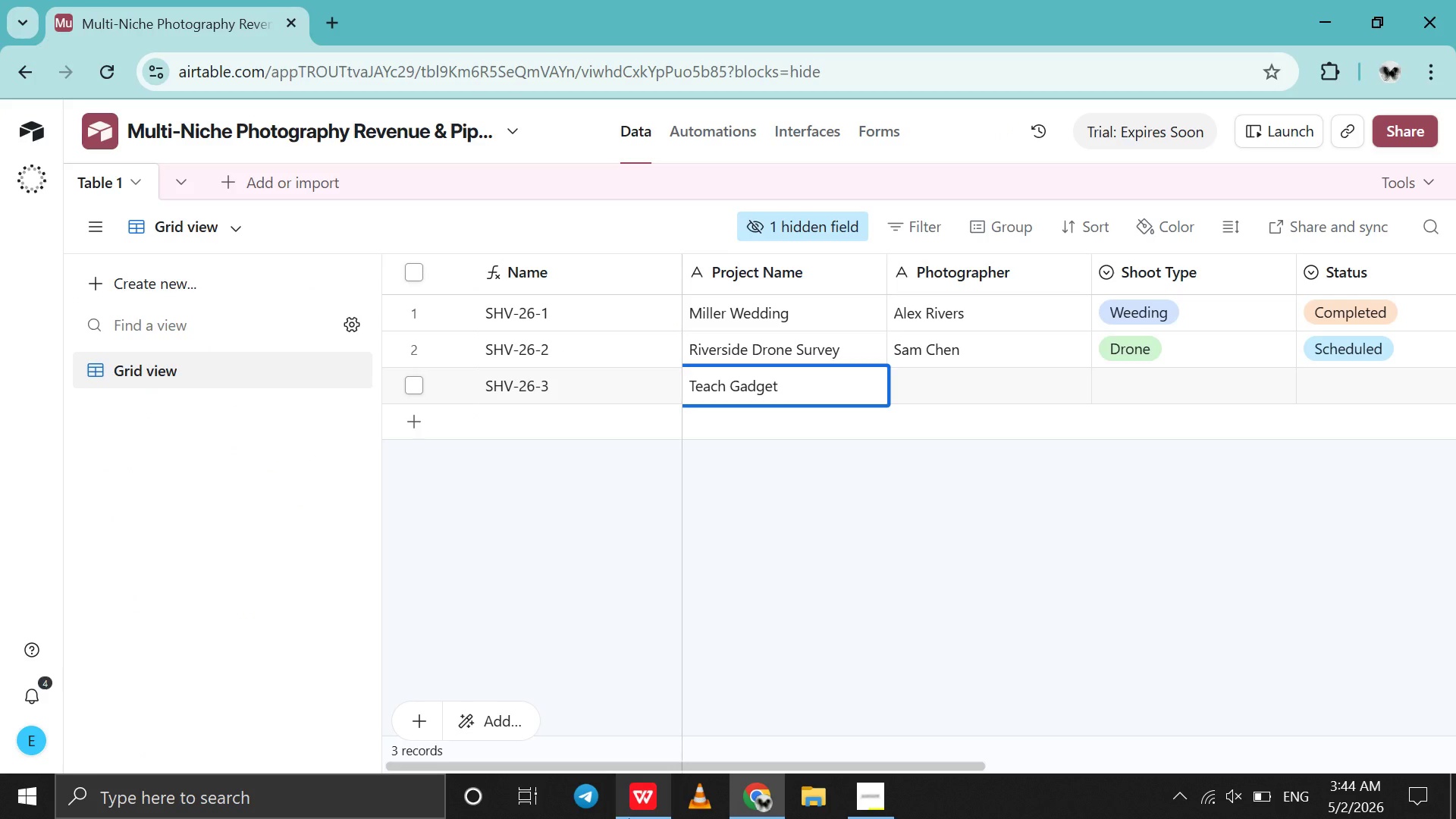 
hold_key(key=ShiftRight, duration=0.95)
 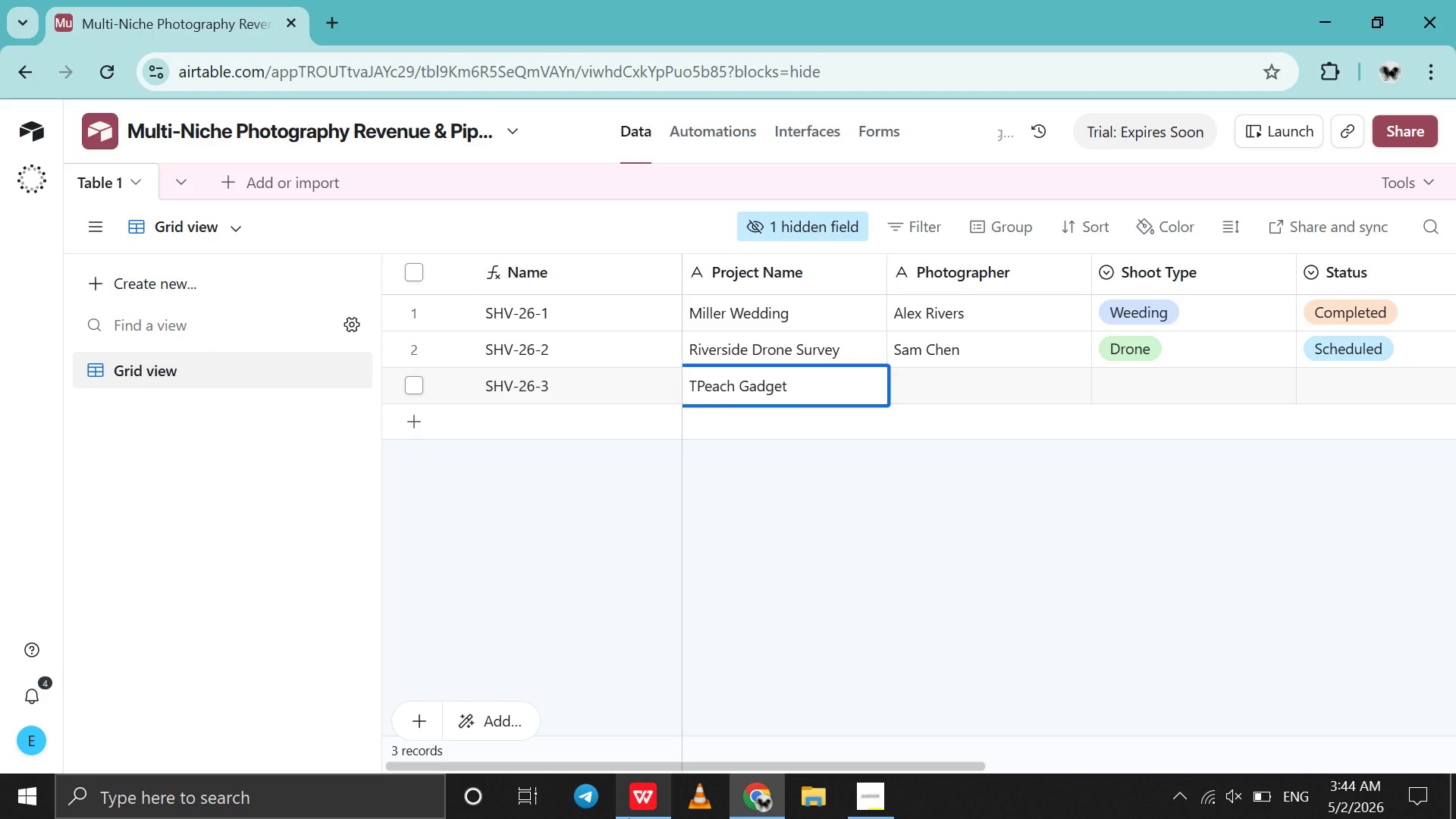 
hold_key(key=P, duration=0.39)
 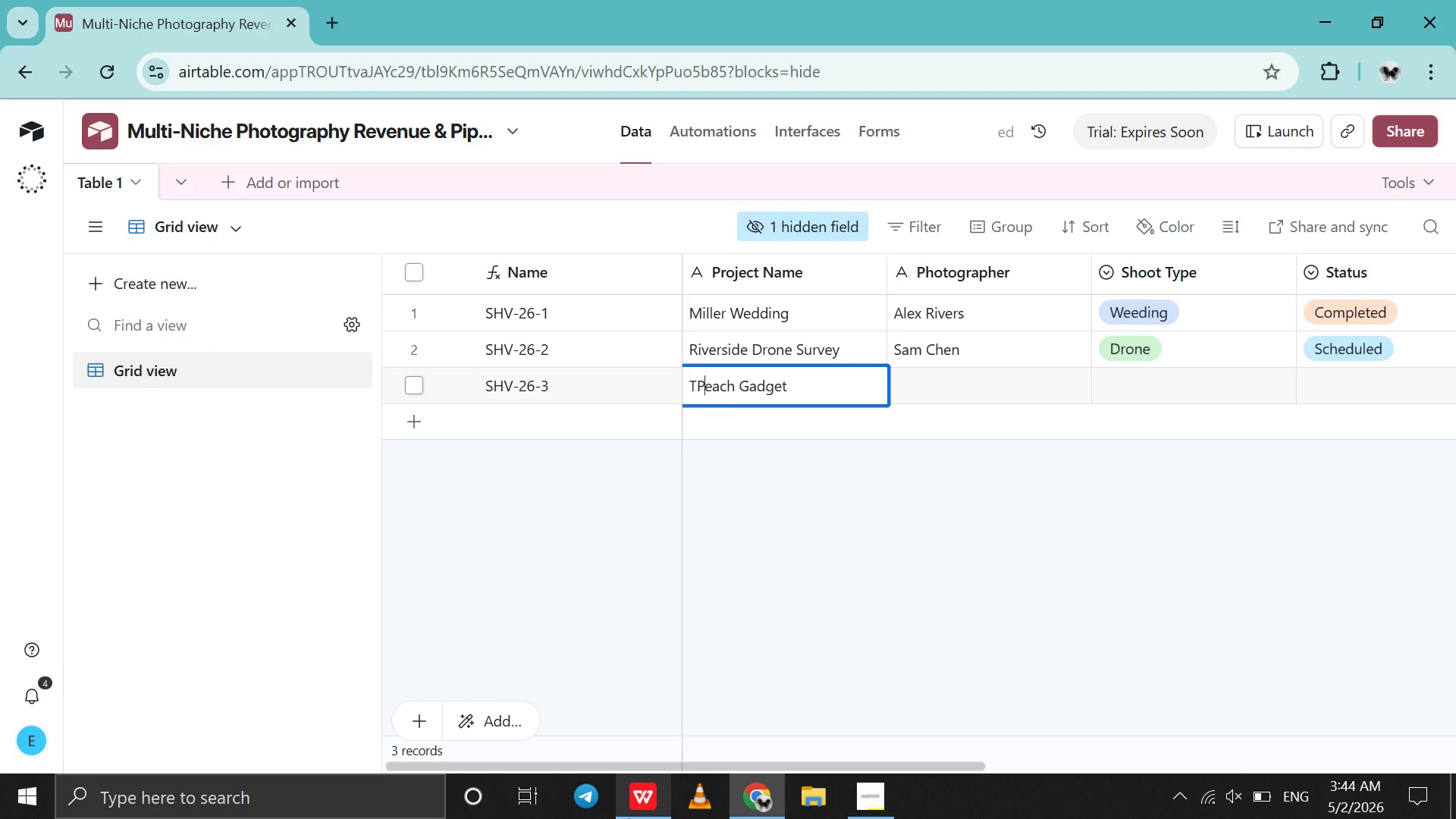 
key(Backspace)
type(Product Shoot)
 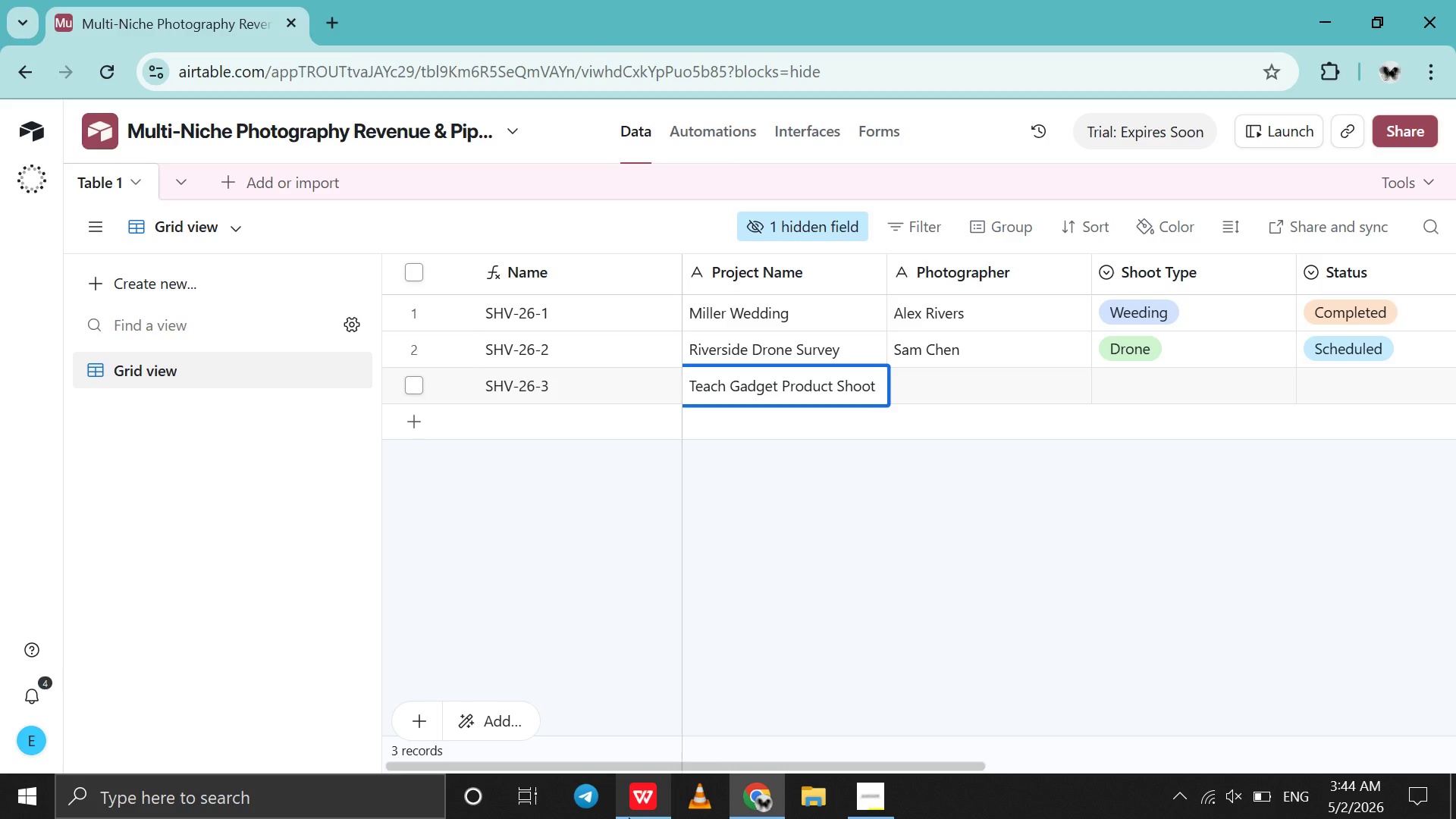 
hold_key(key=ArrowRight, duration=0.86)
 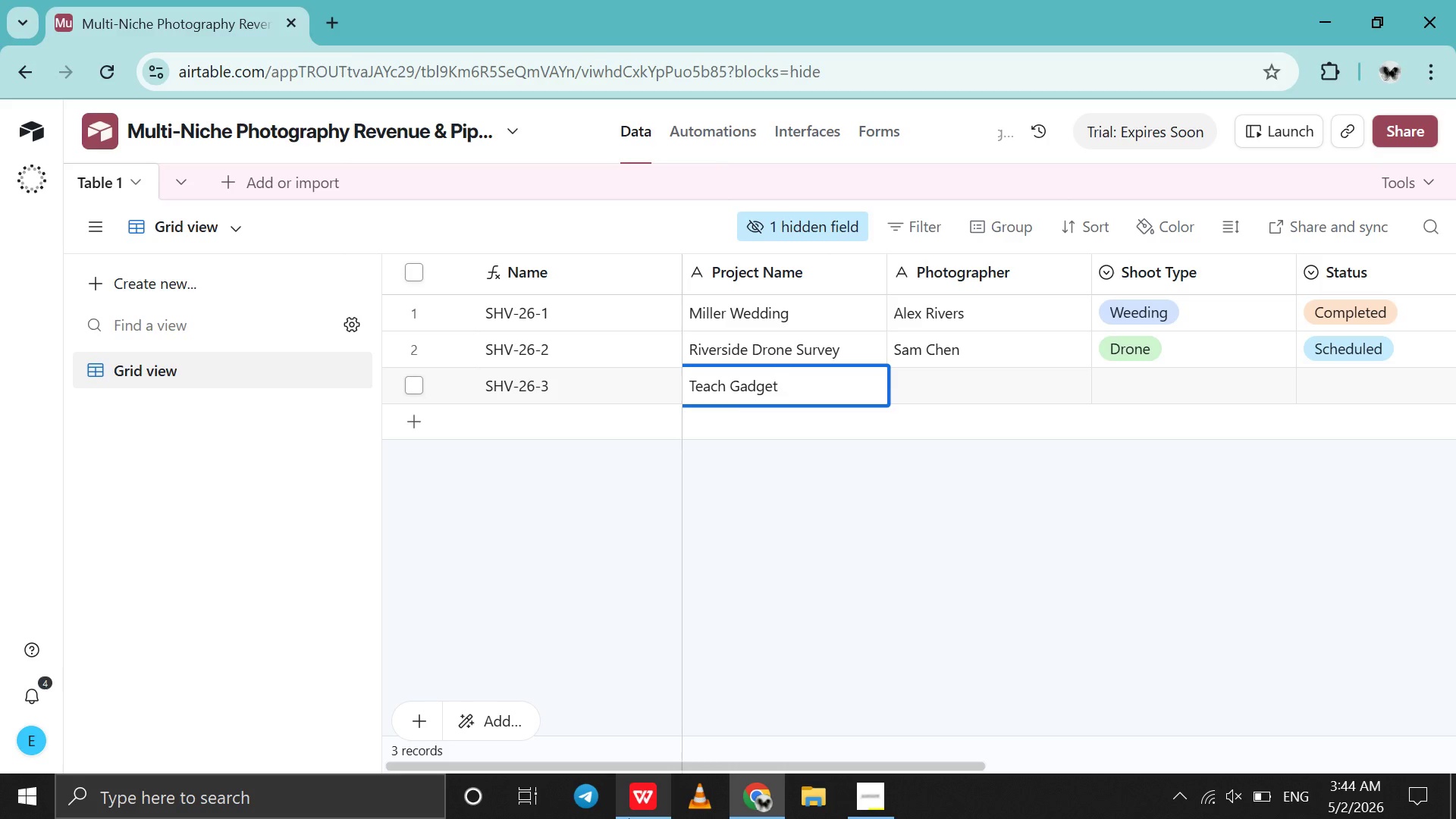 
left_click([646, 808])
 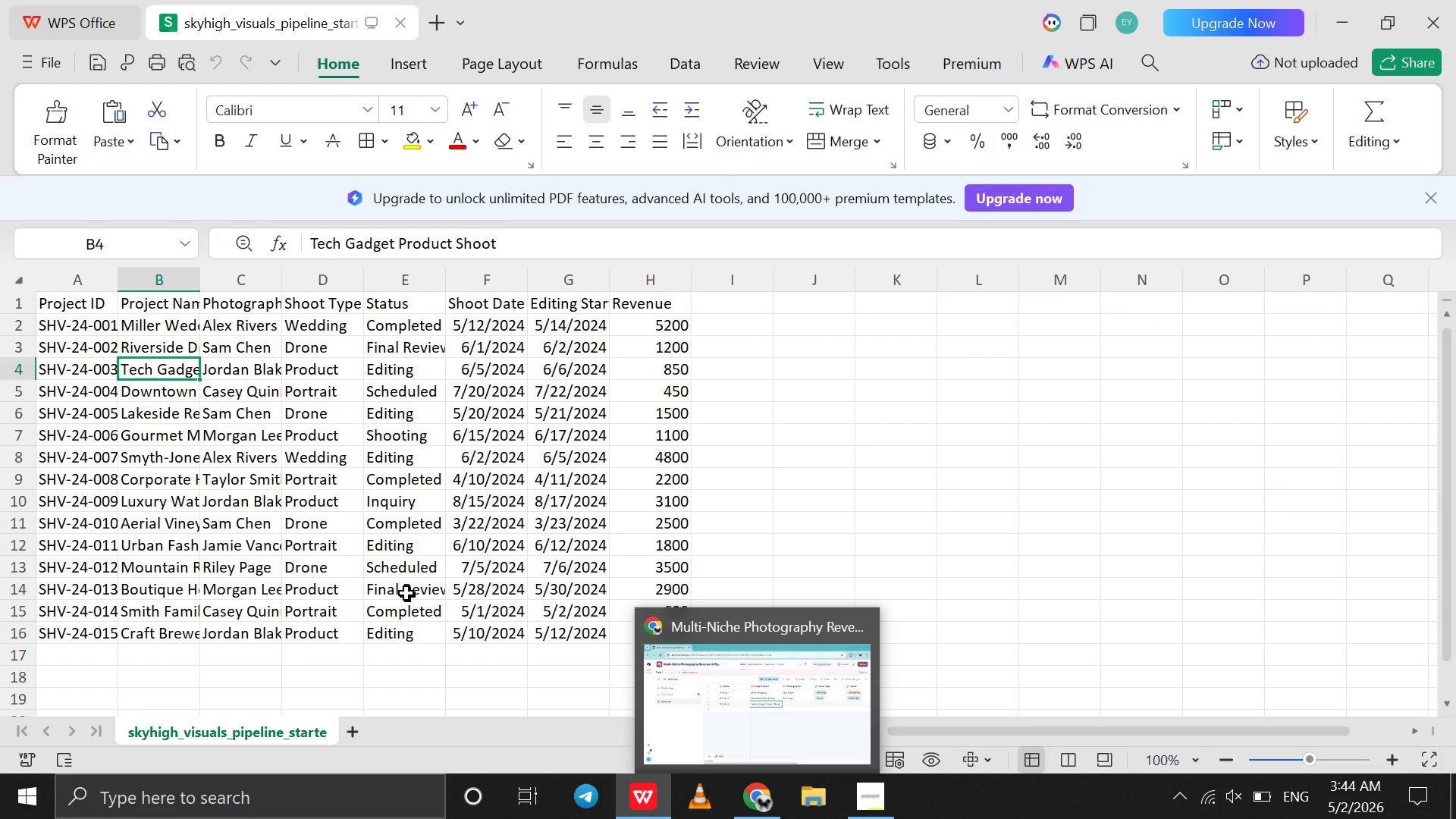 
wait(5.89)
 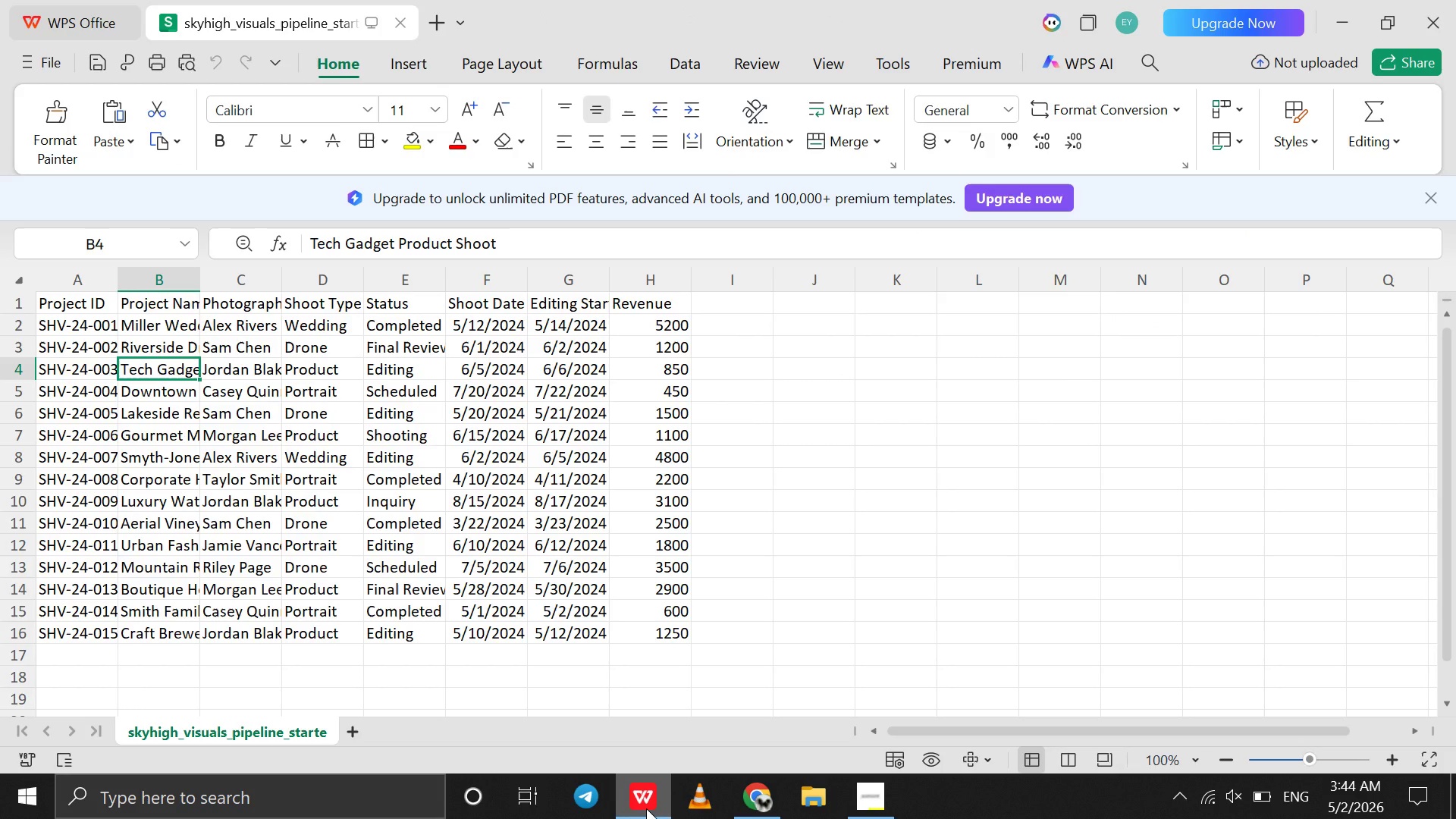 
left_click([246, 373])
 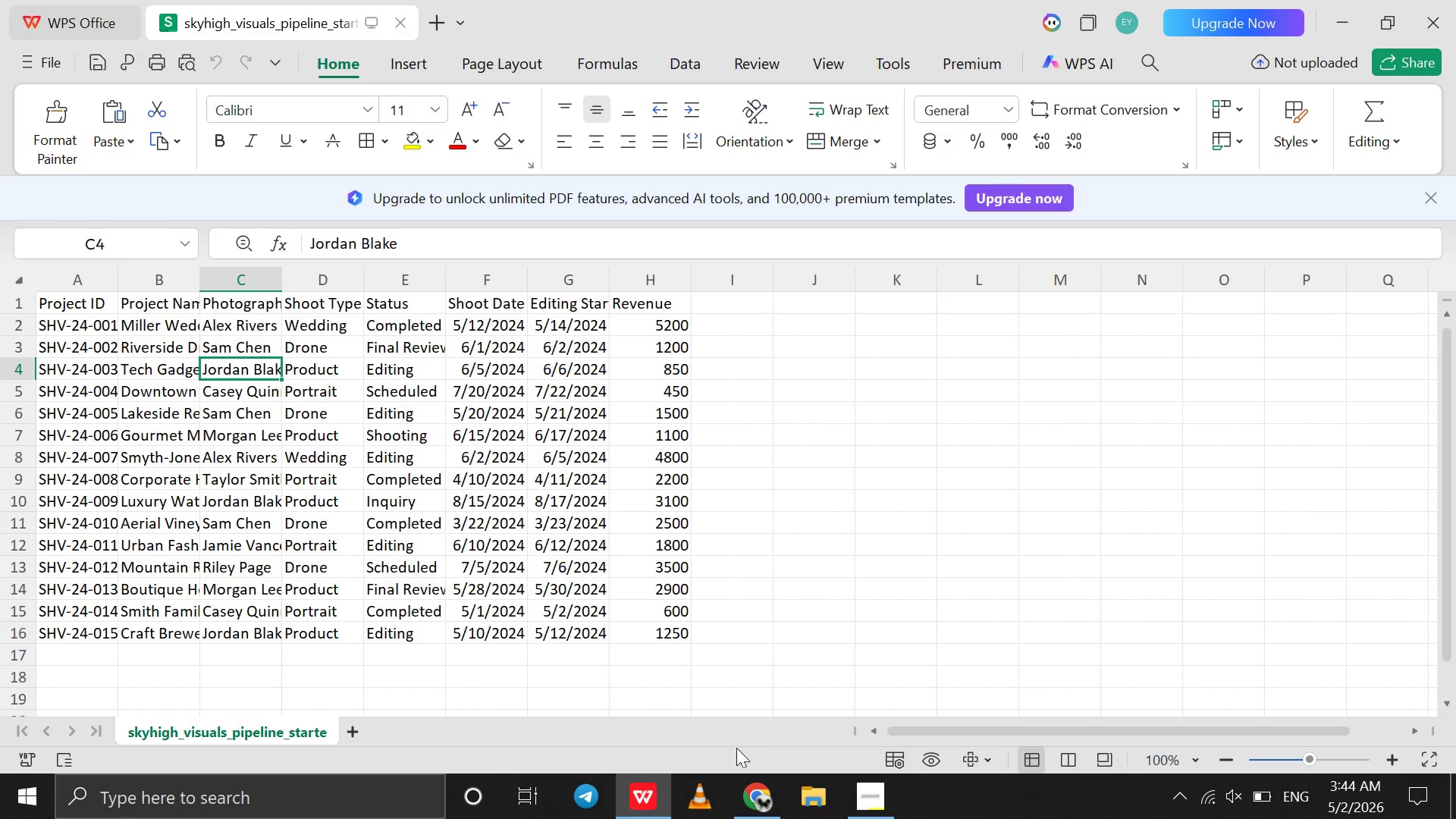 
left_click([777, 818])
 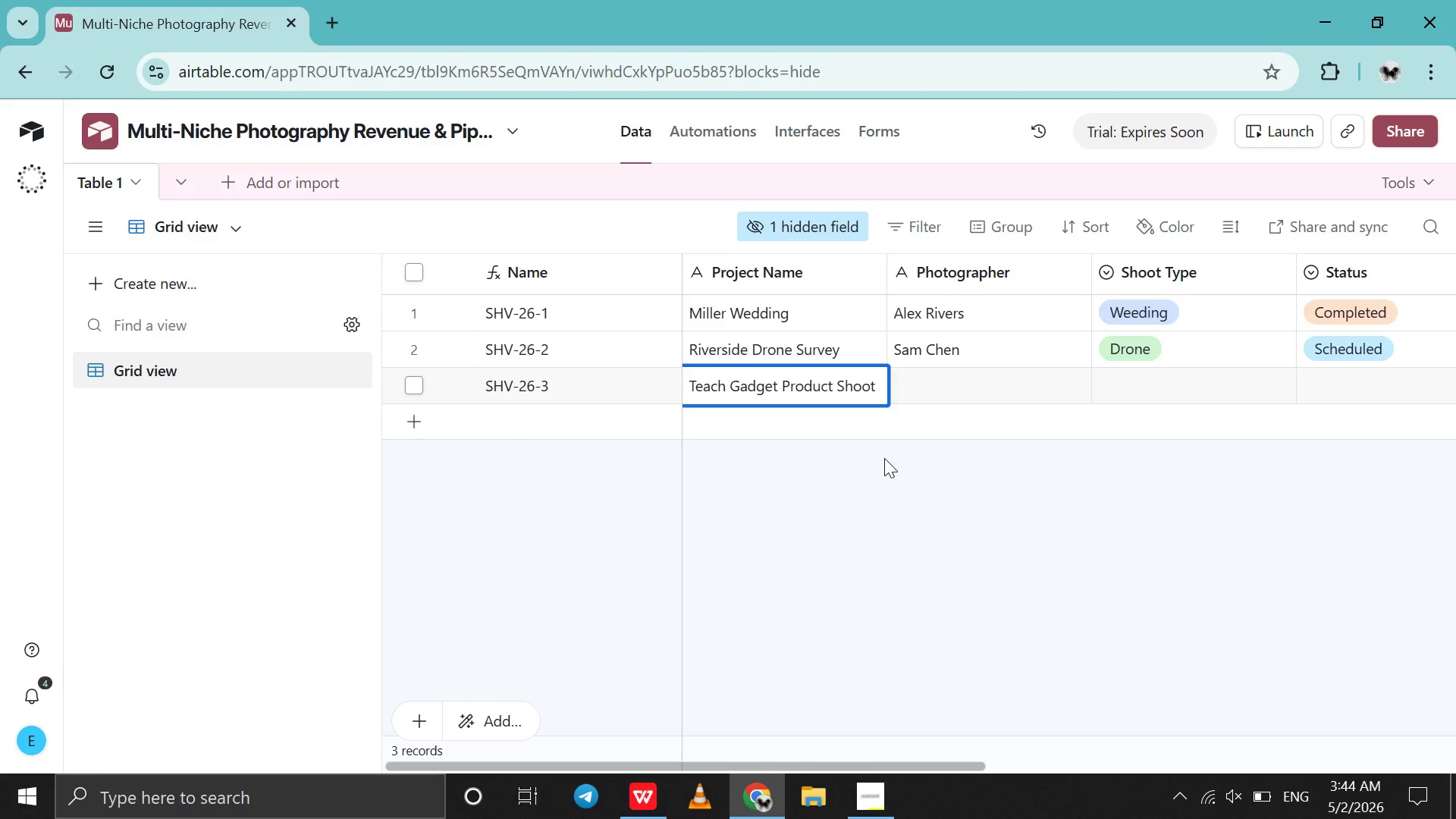 
key(Tab)
type(Jordan Blake)
 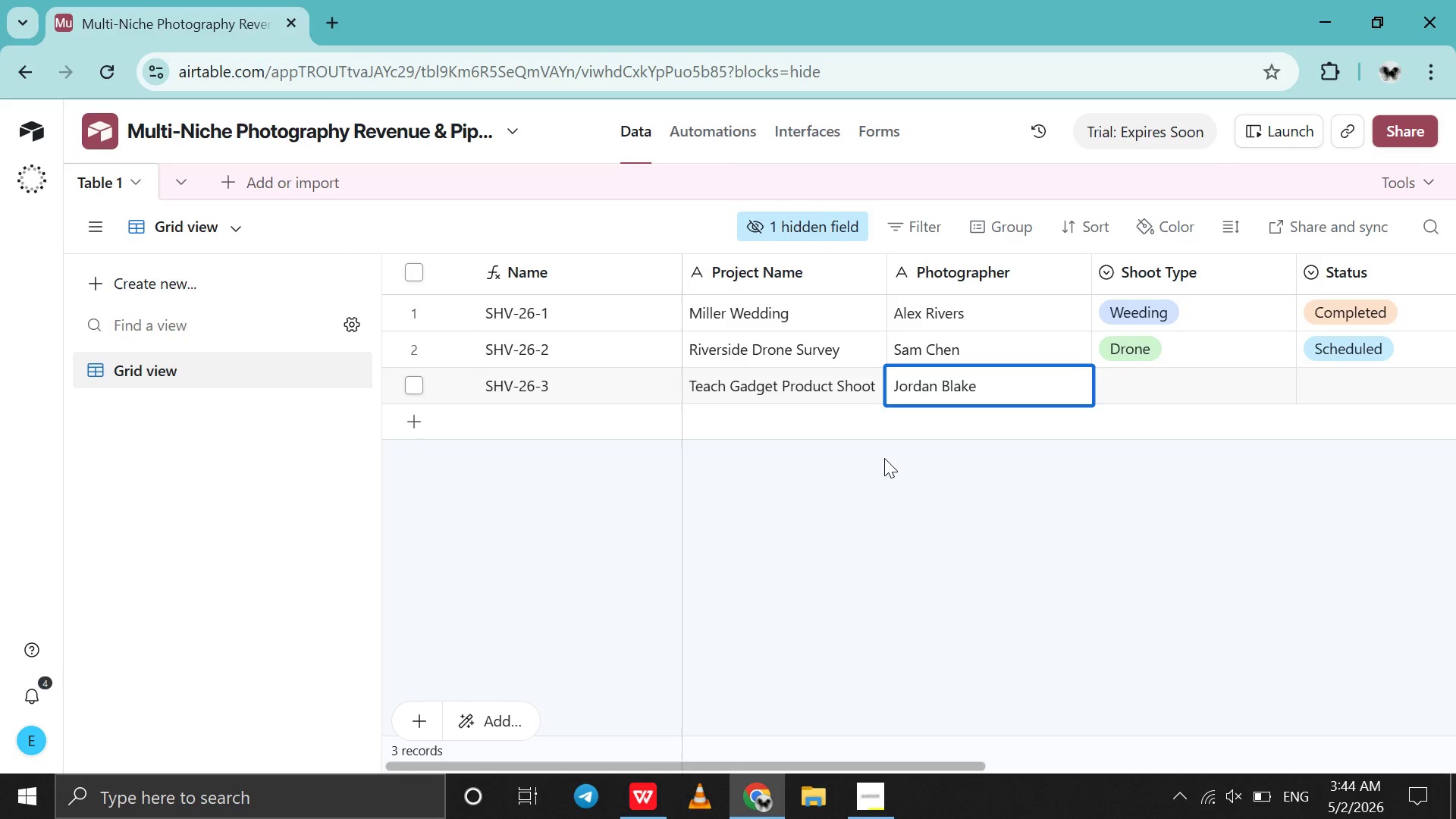 
double_click([1122, 375])
 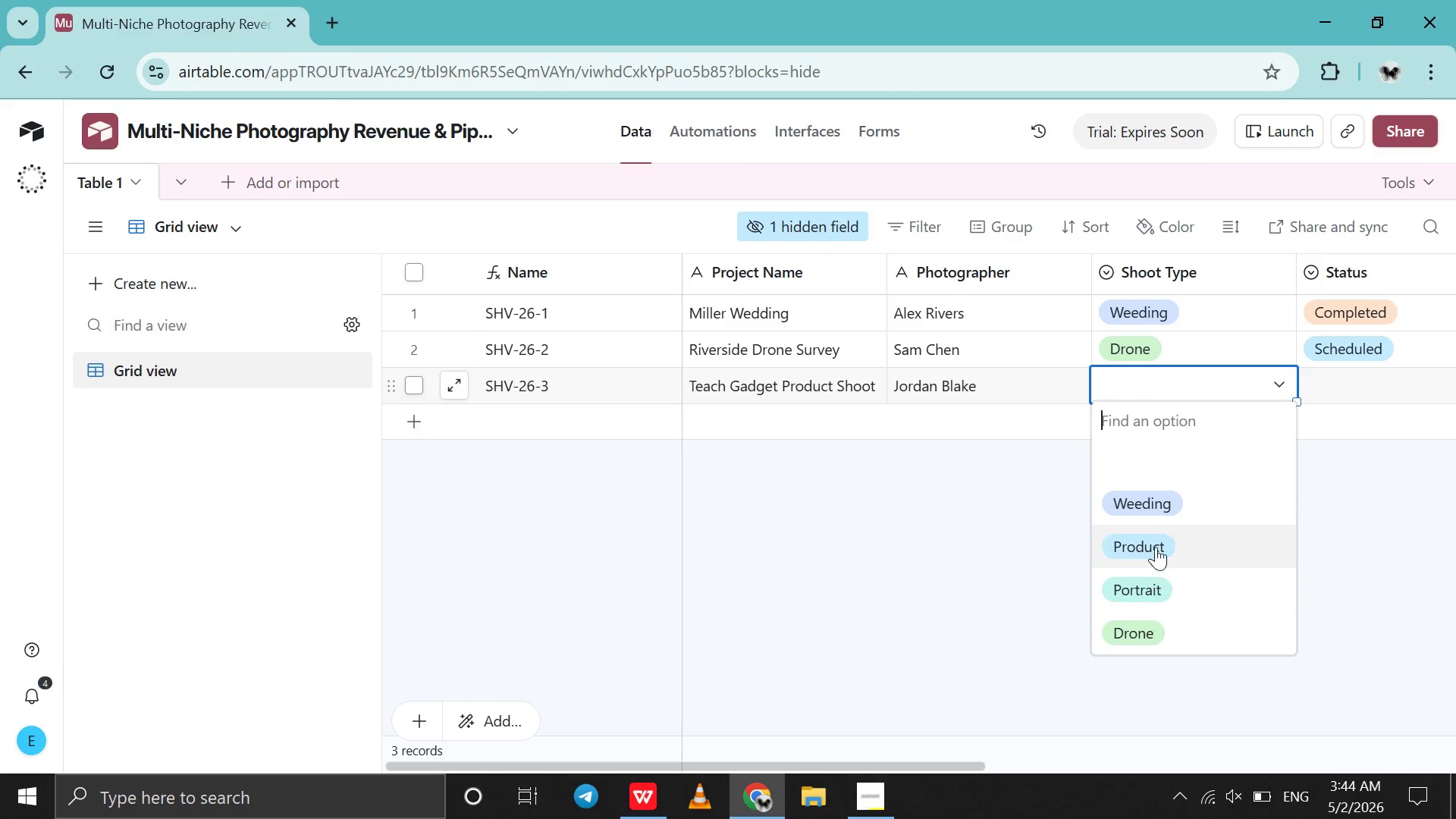 
left_click([1156, 546])
 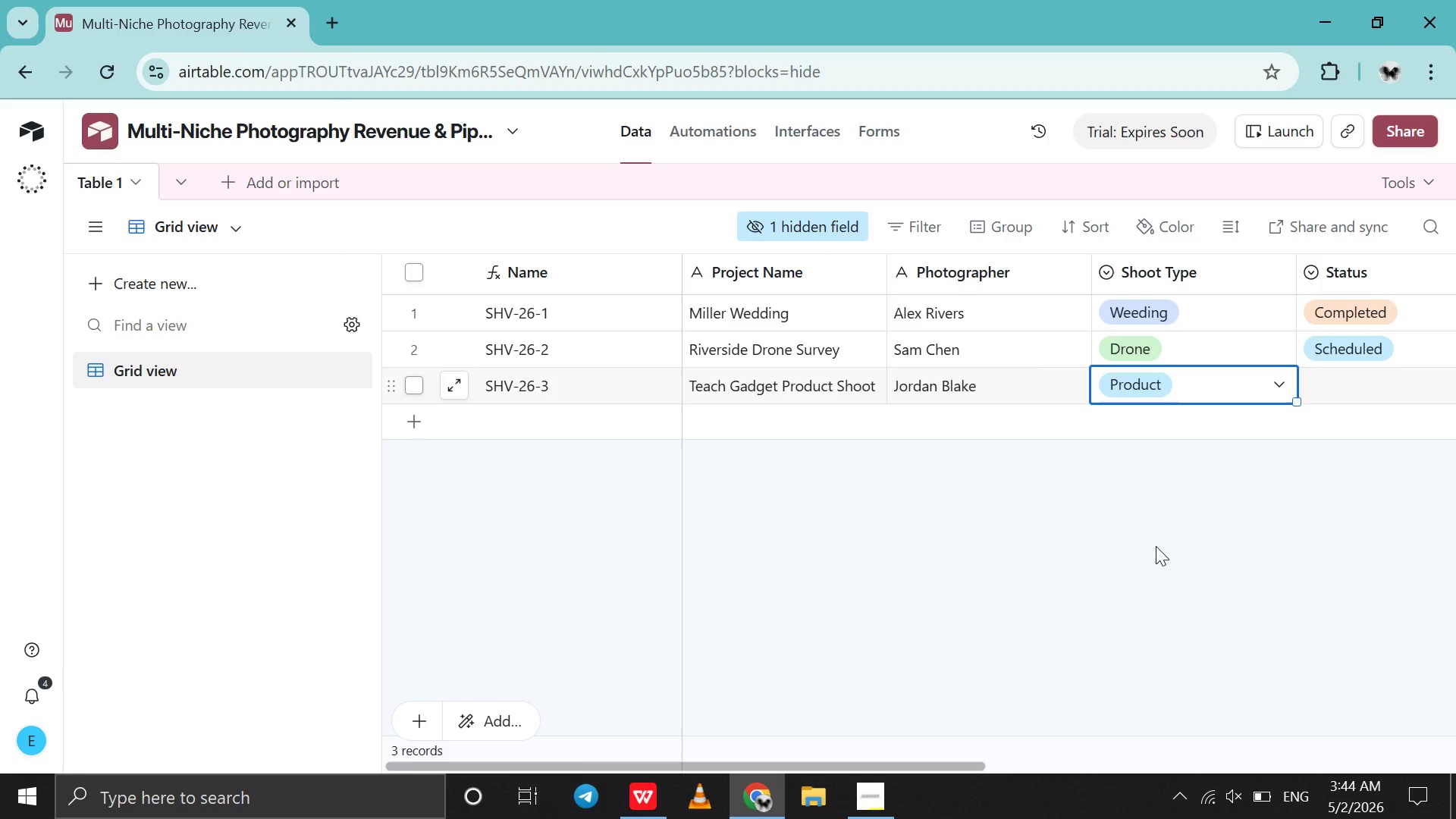 
scroll: coordinate [1156, 546], scroll_direction: down, amount: 4.0
 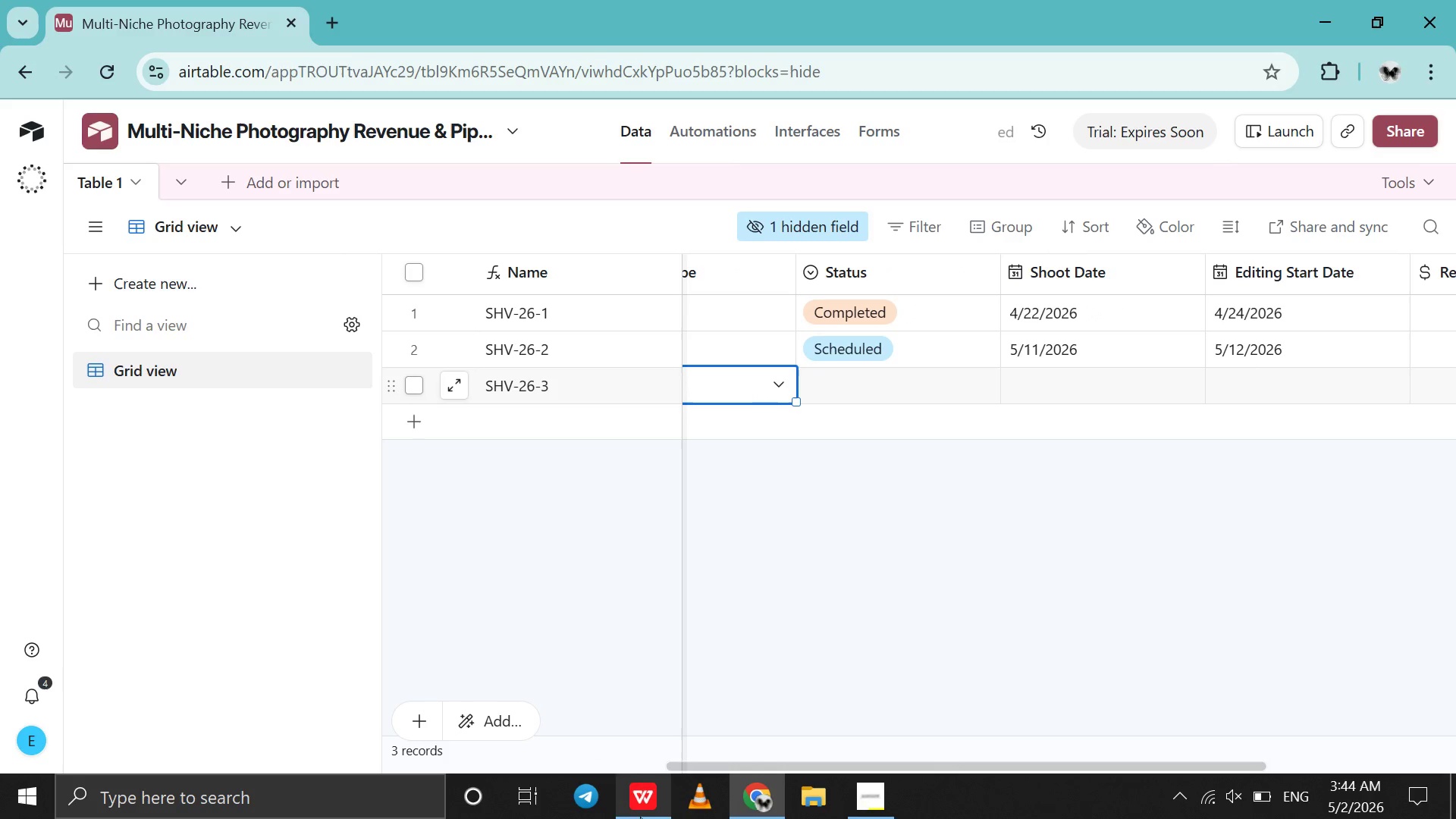 
left_click([642, 813])
 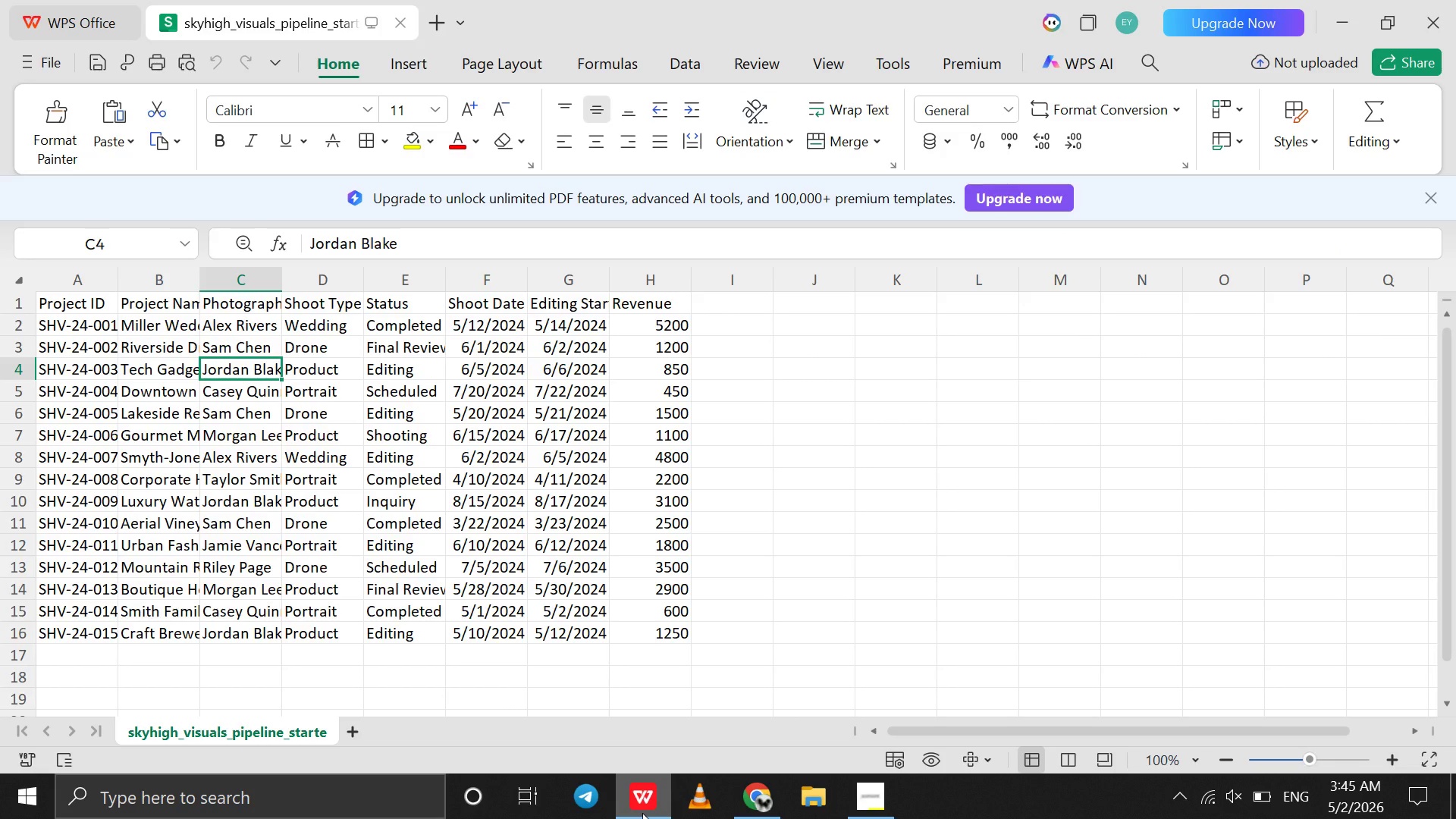 
wait(12.58)
 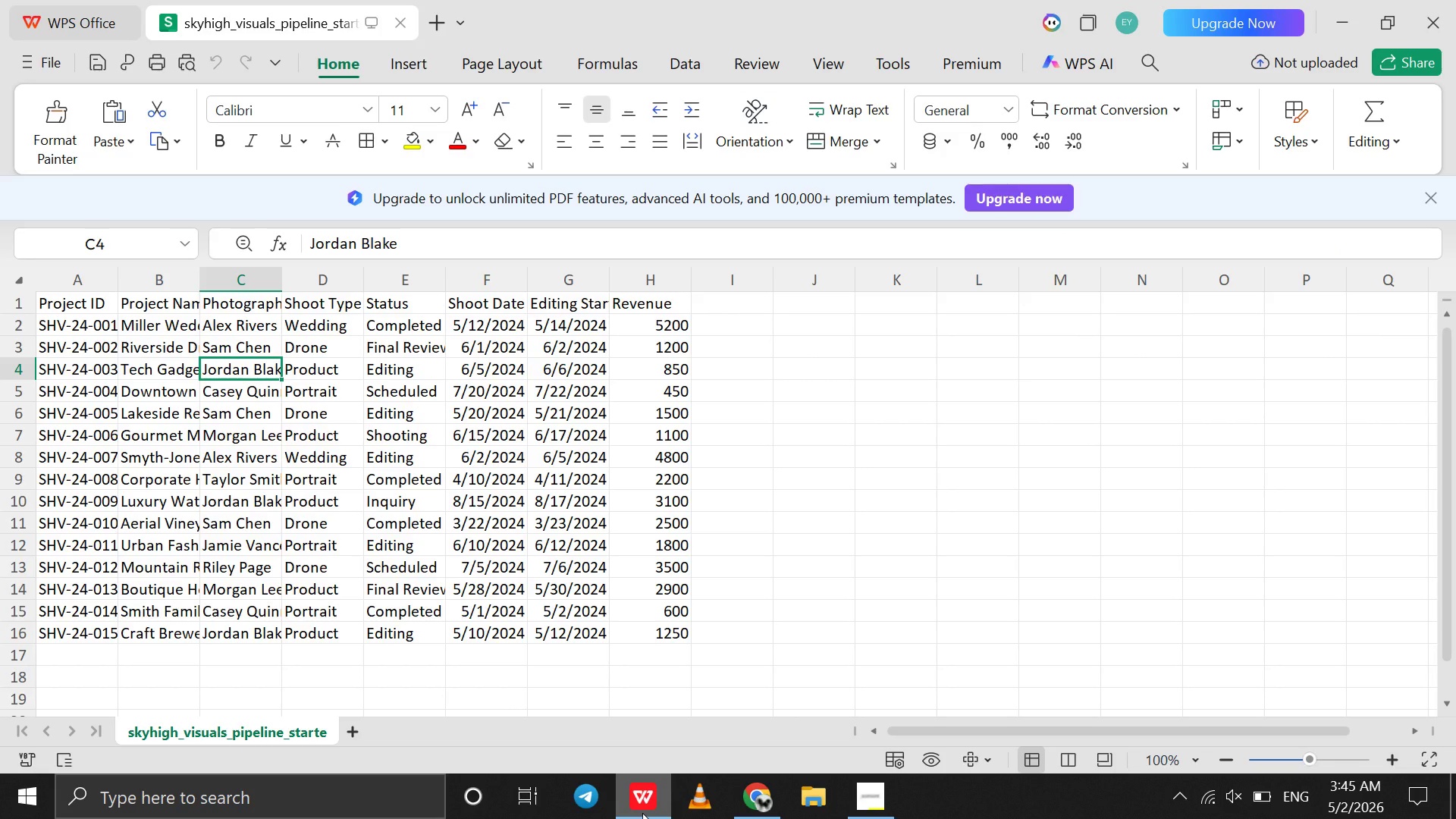 
left_click([642, 813])
 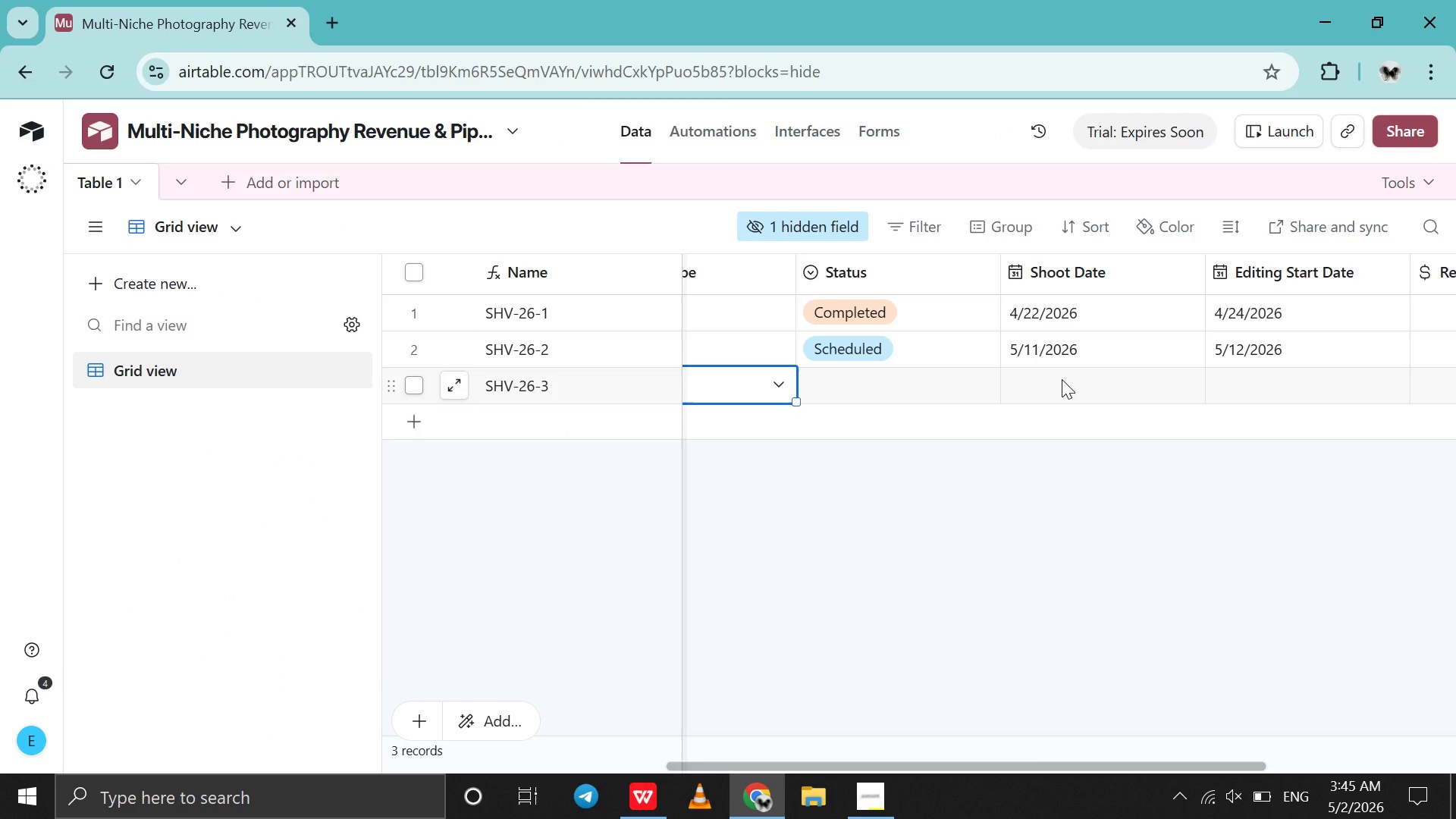 
double_click([1062, 379])
 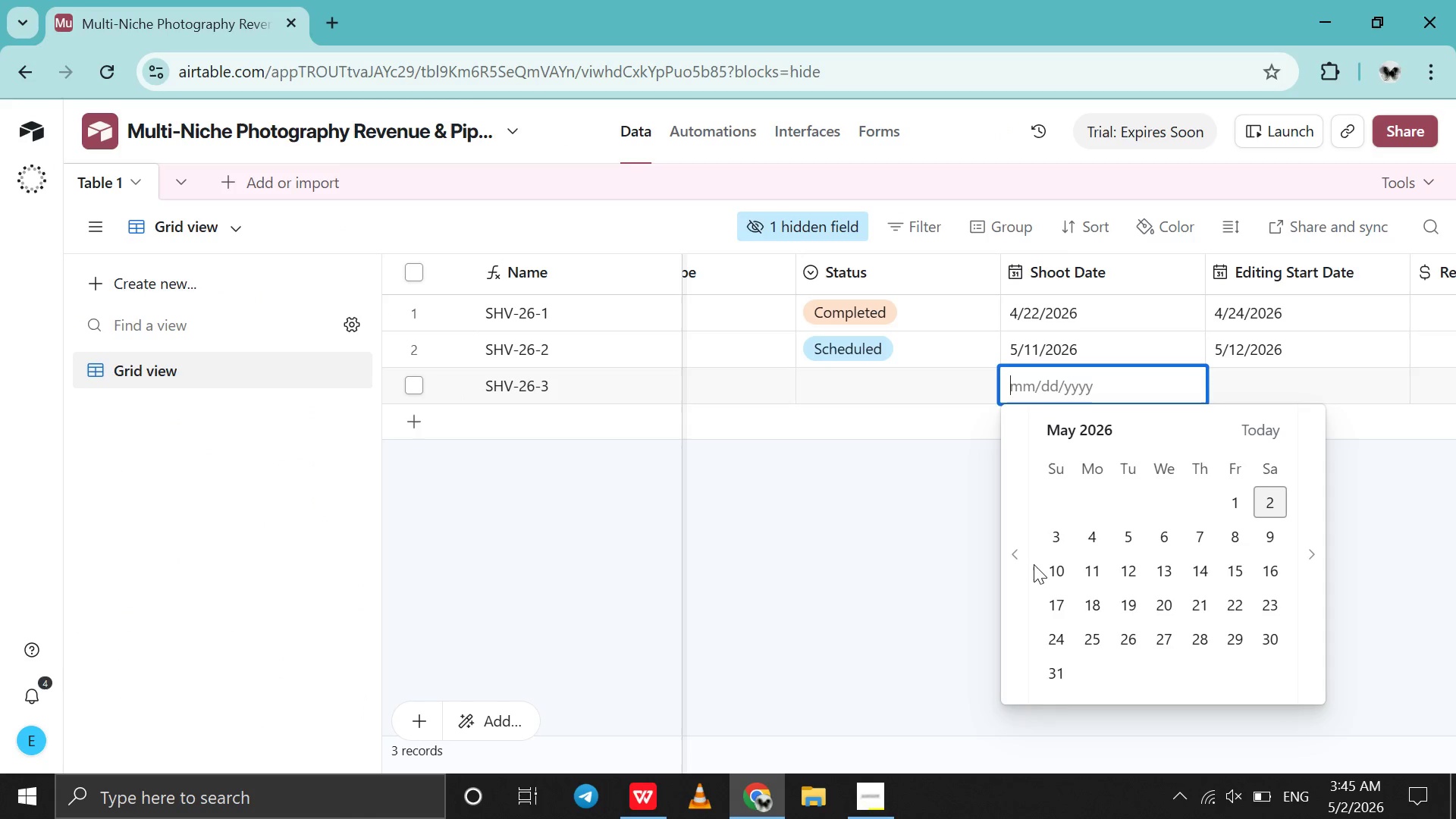 
left_click([1019, 572])
 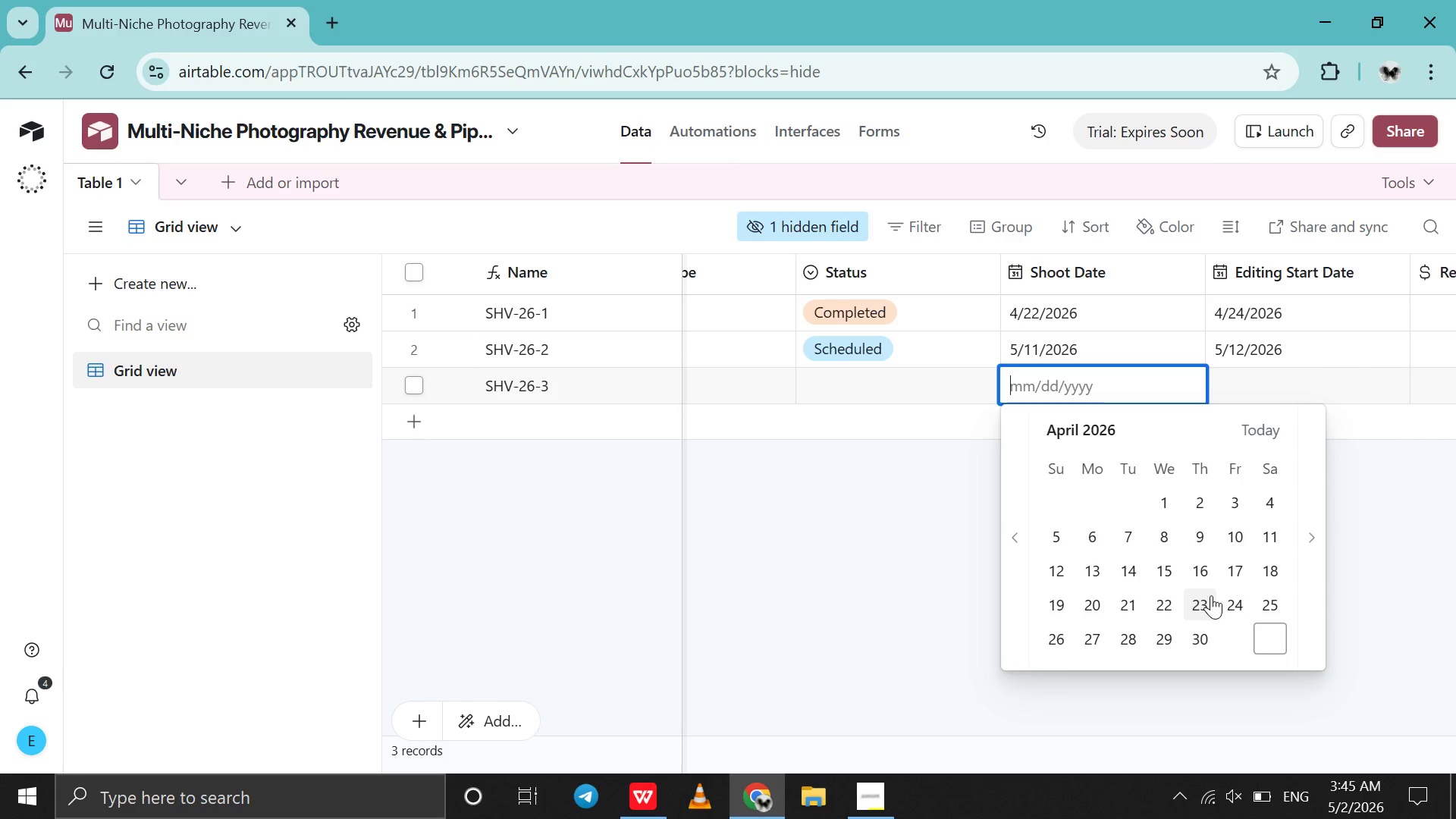 
left_click([1213, 596])
 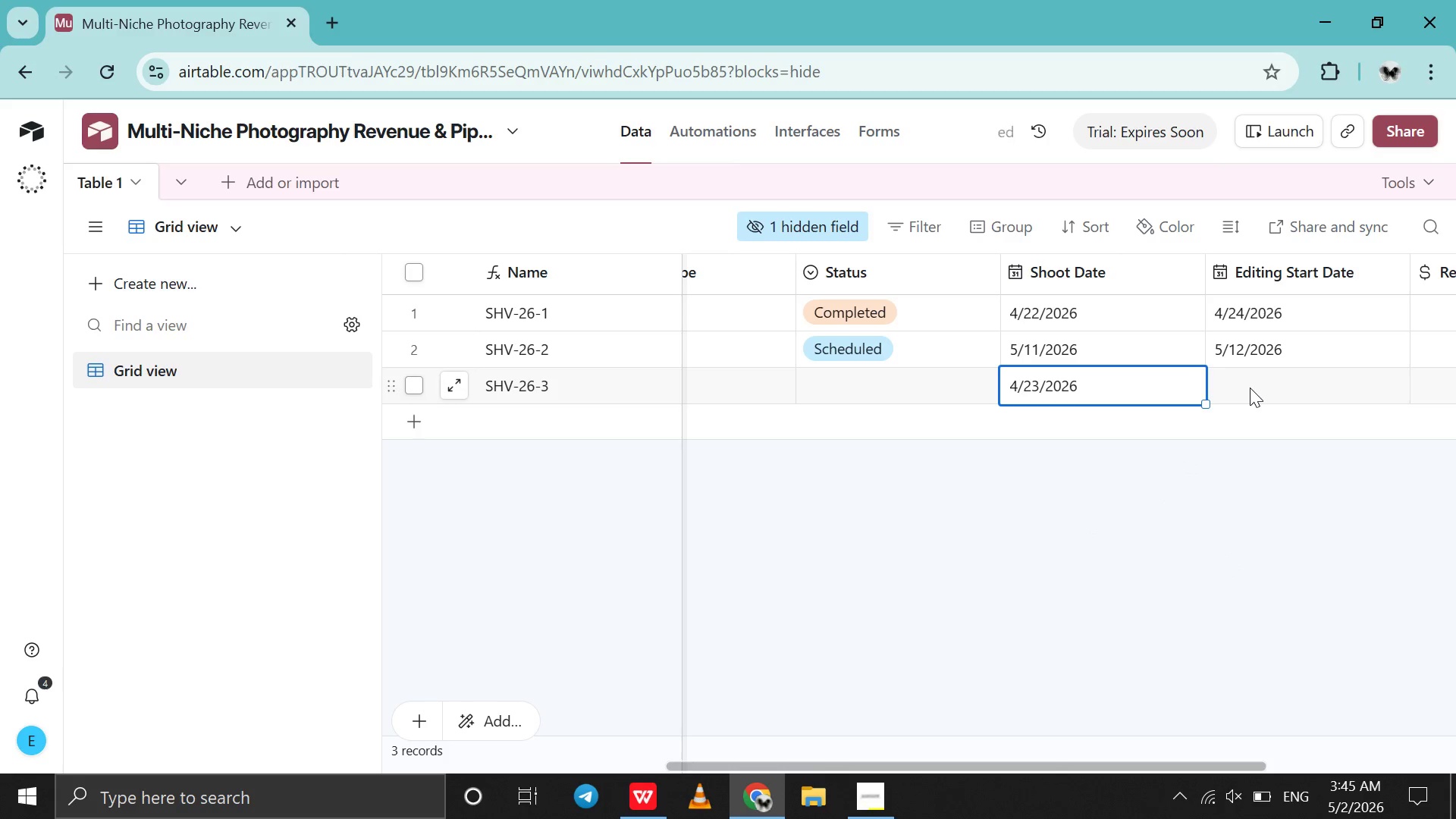 
double_click([1250, 388])
 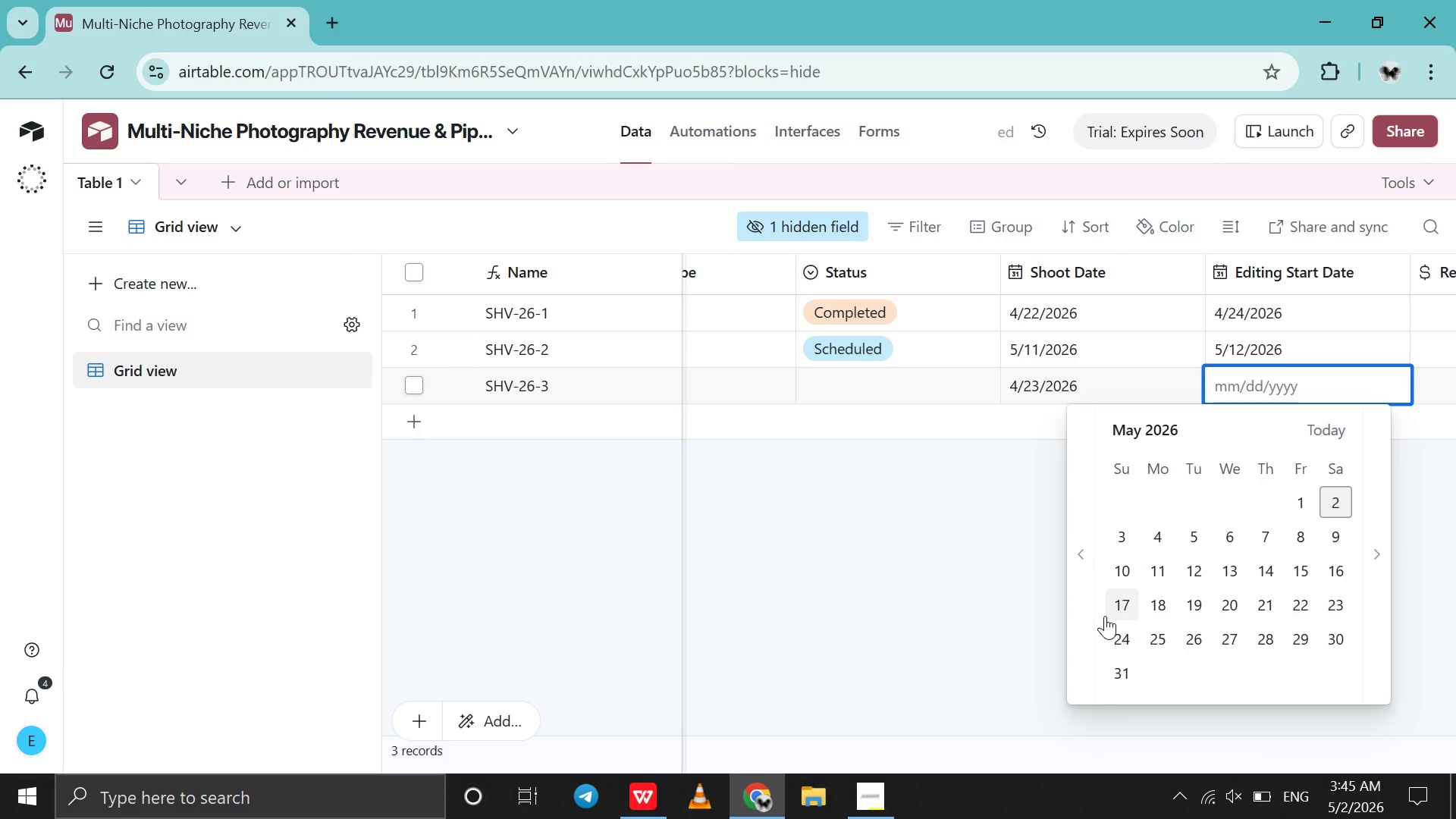 
left_click([1086, 620])
 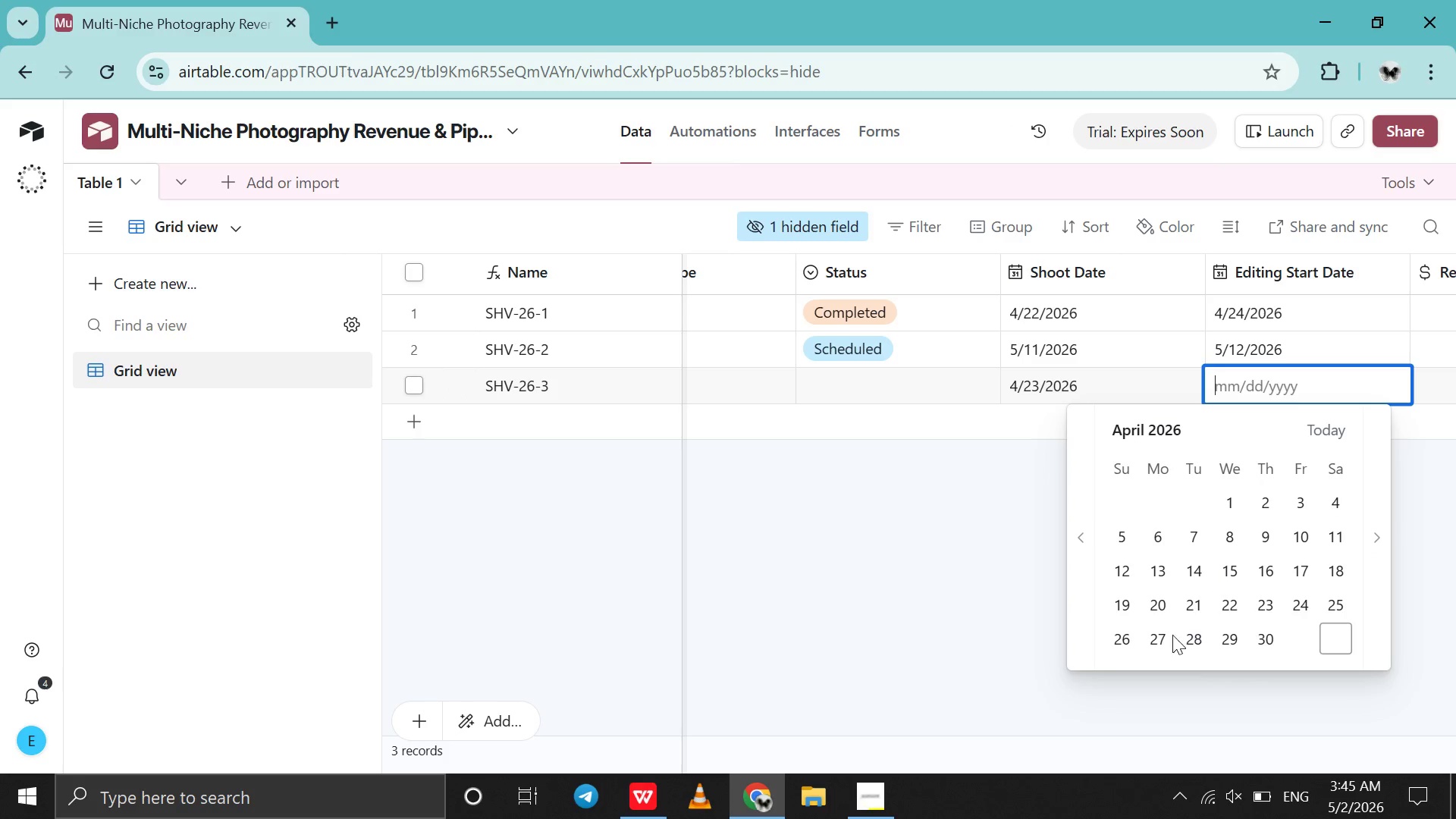 
left_click([1126, 635])
 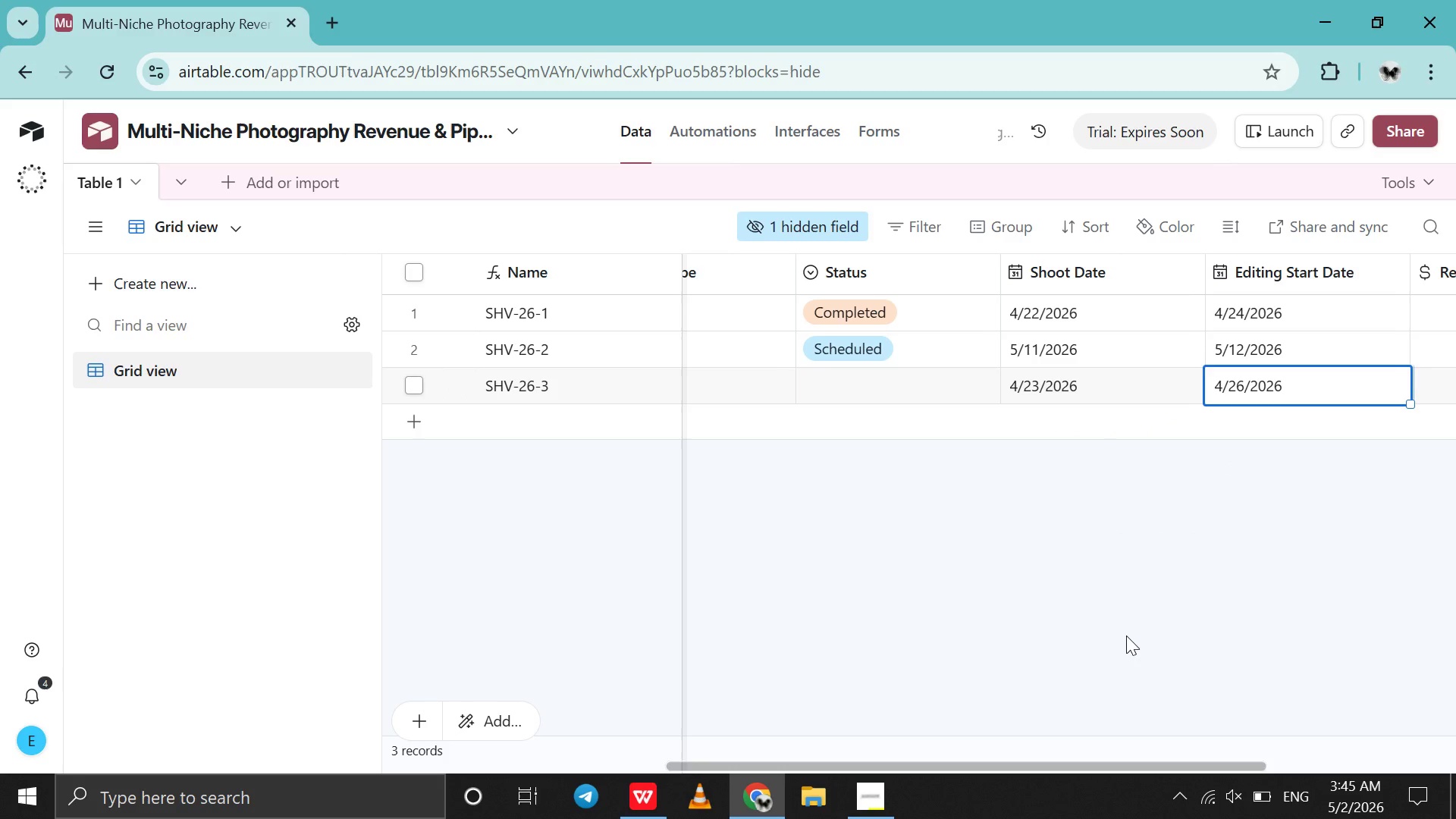 
scroll: coordinate [1126, 635], scroll_direction: down, amount: 3.0
 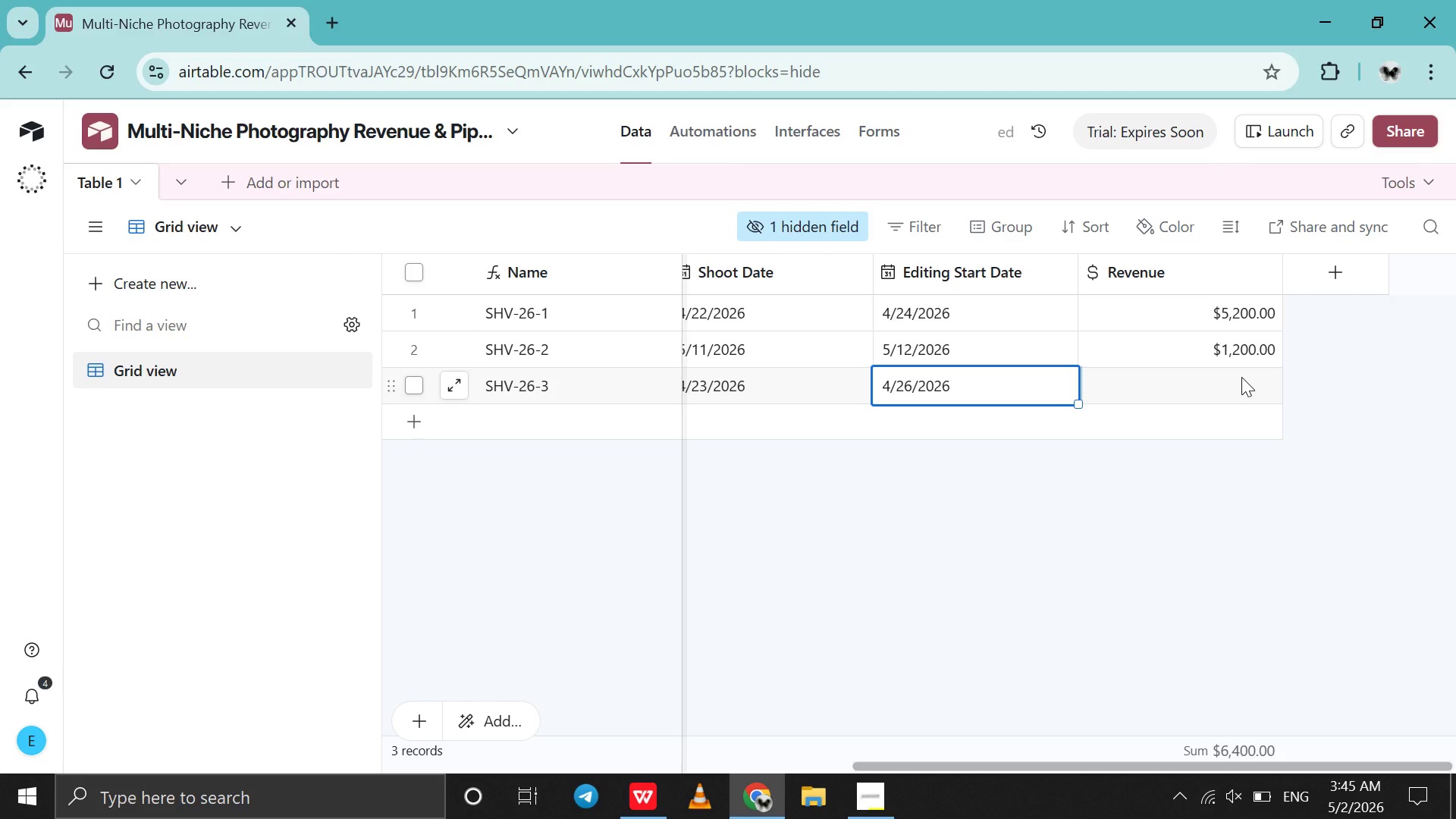 
double_click([1241, 377])
 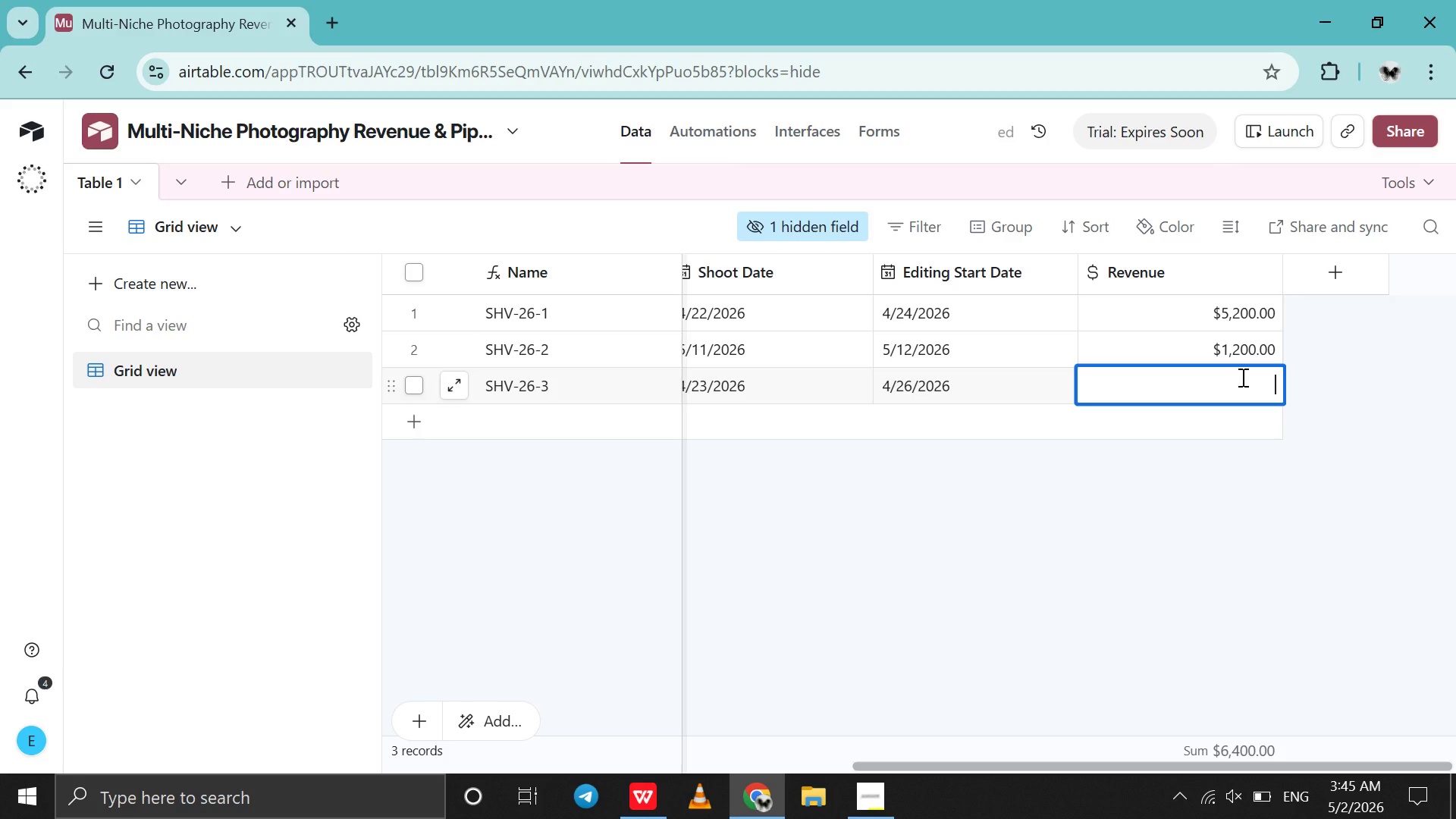 
type(850)
 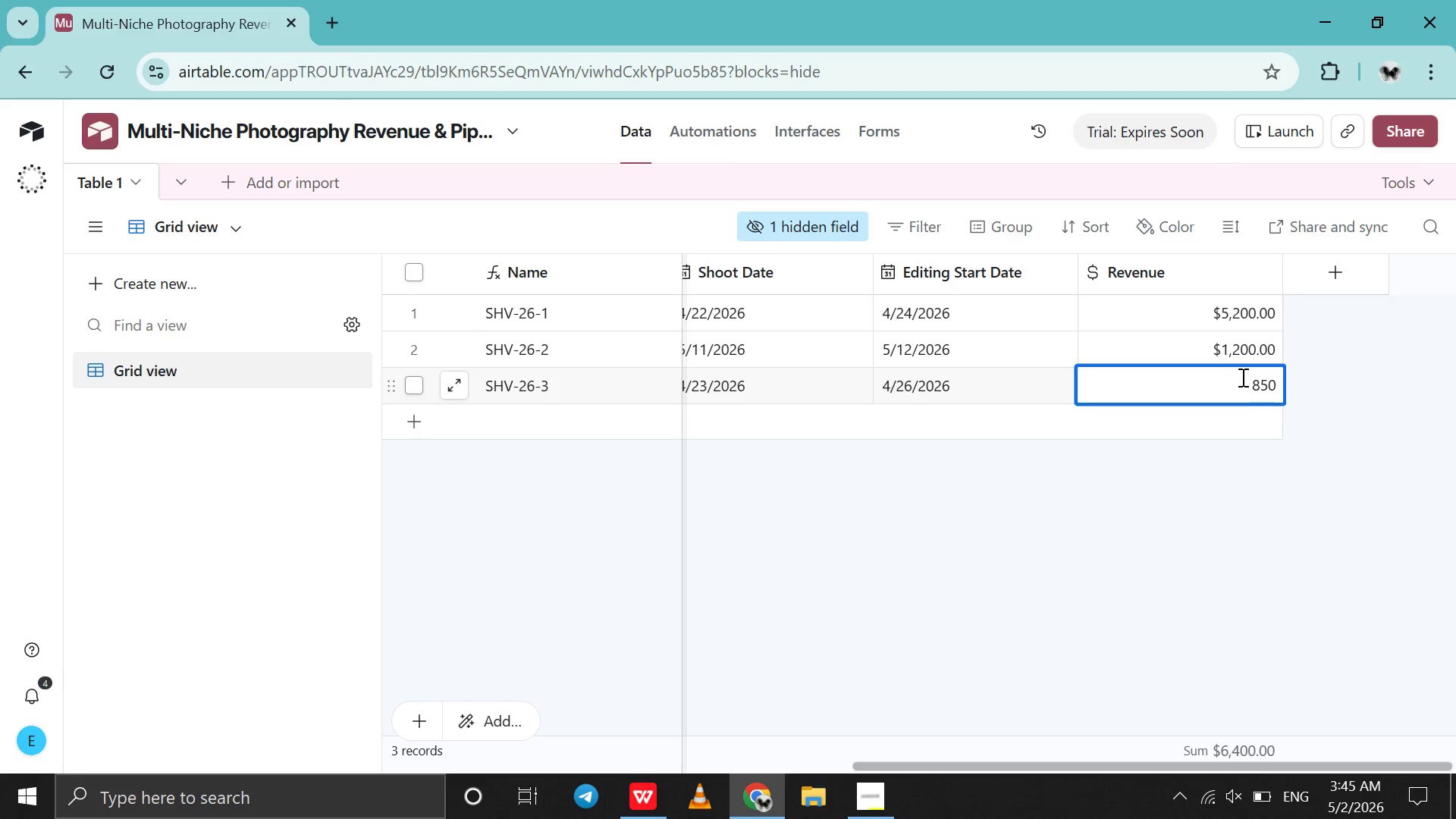 
scroll: coordinate [1241, 377], scroll_direction: up, amount: 4.0
 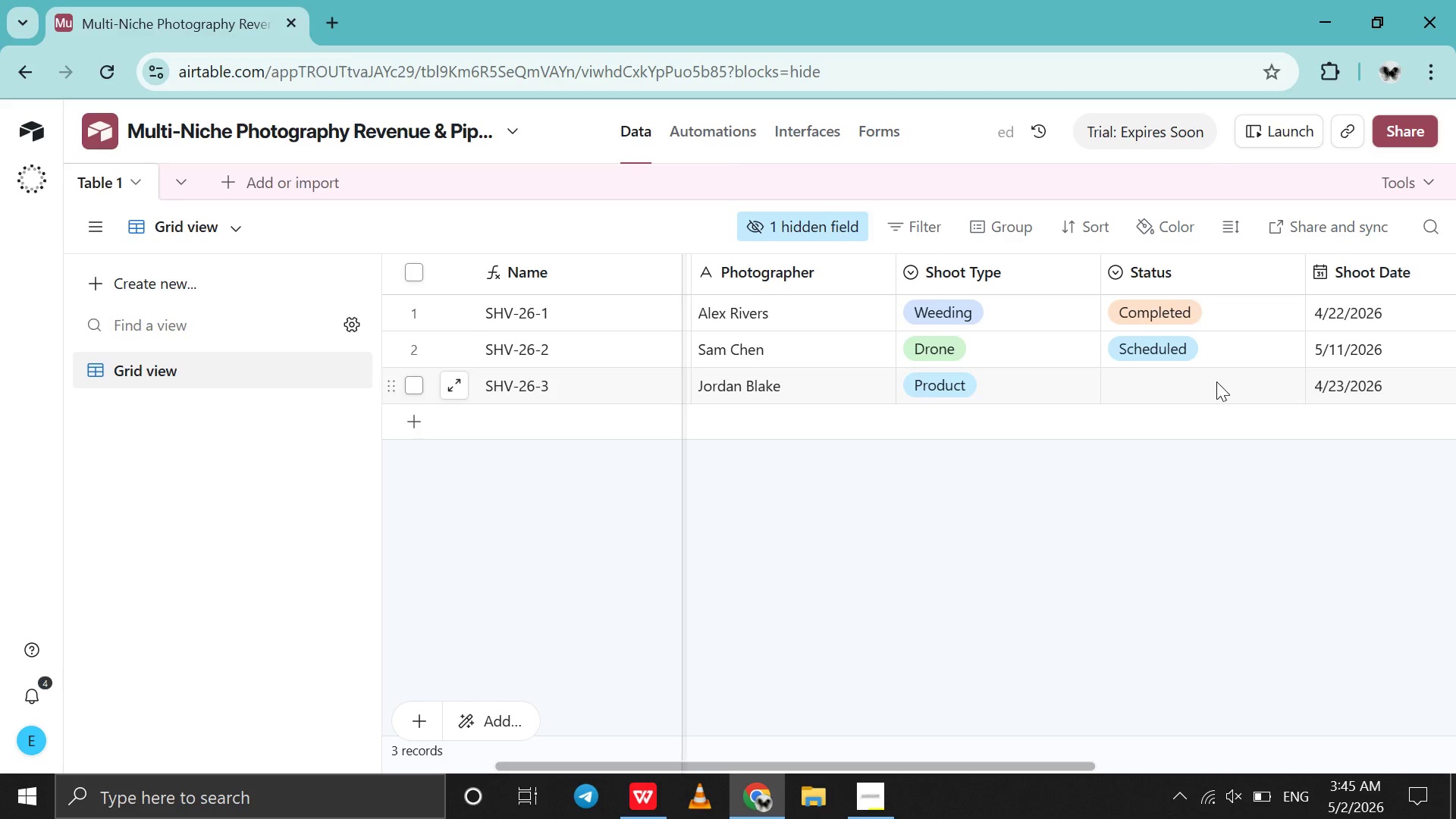 
double_click([1216, 381])
 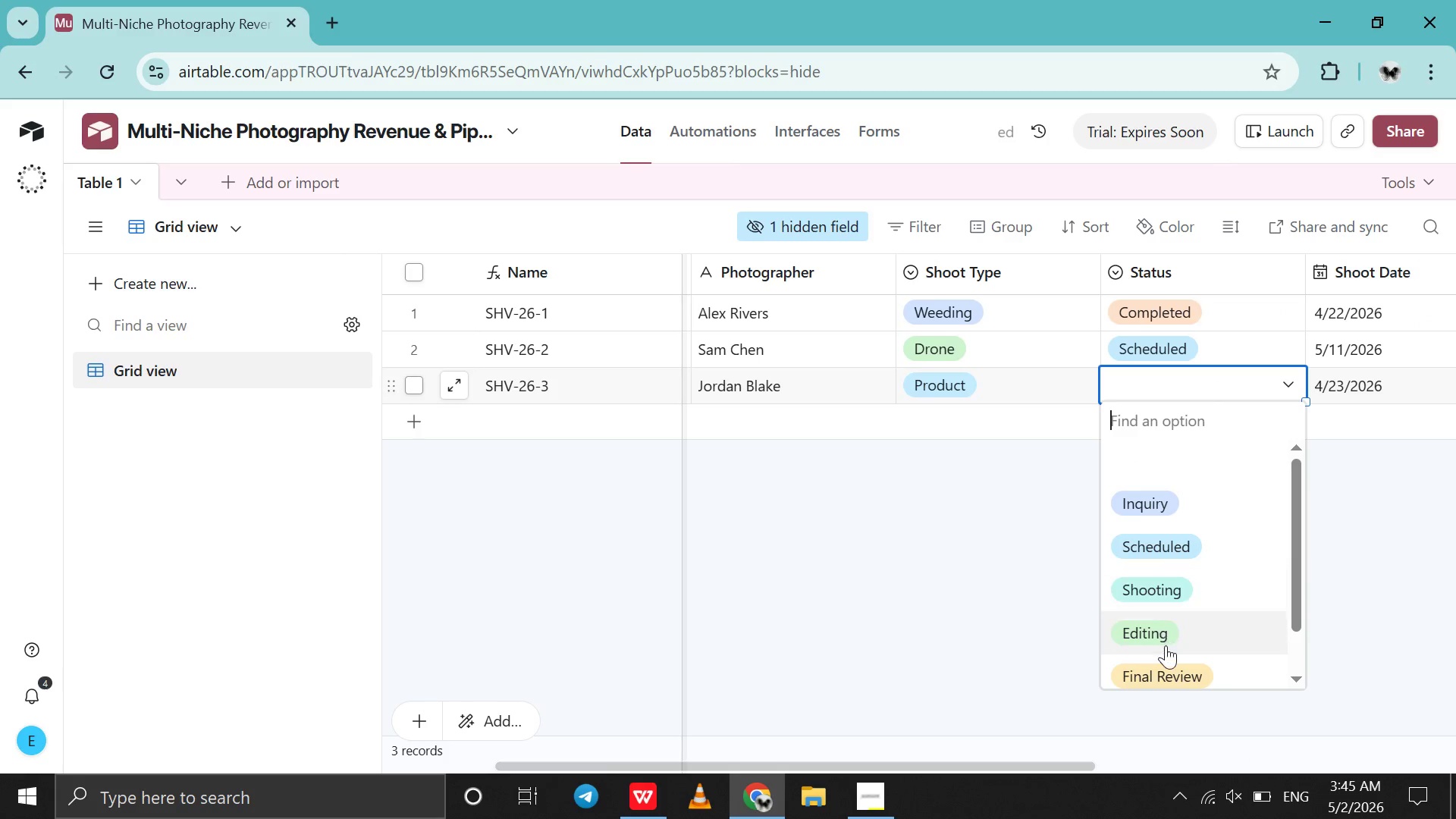 
left_click([1166, 645])
 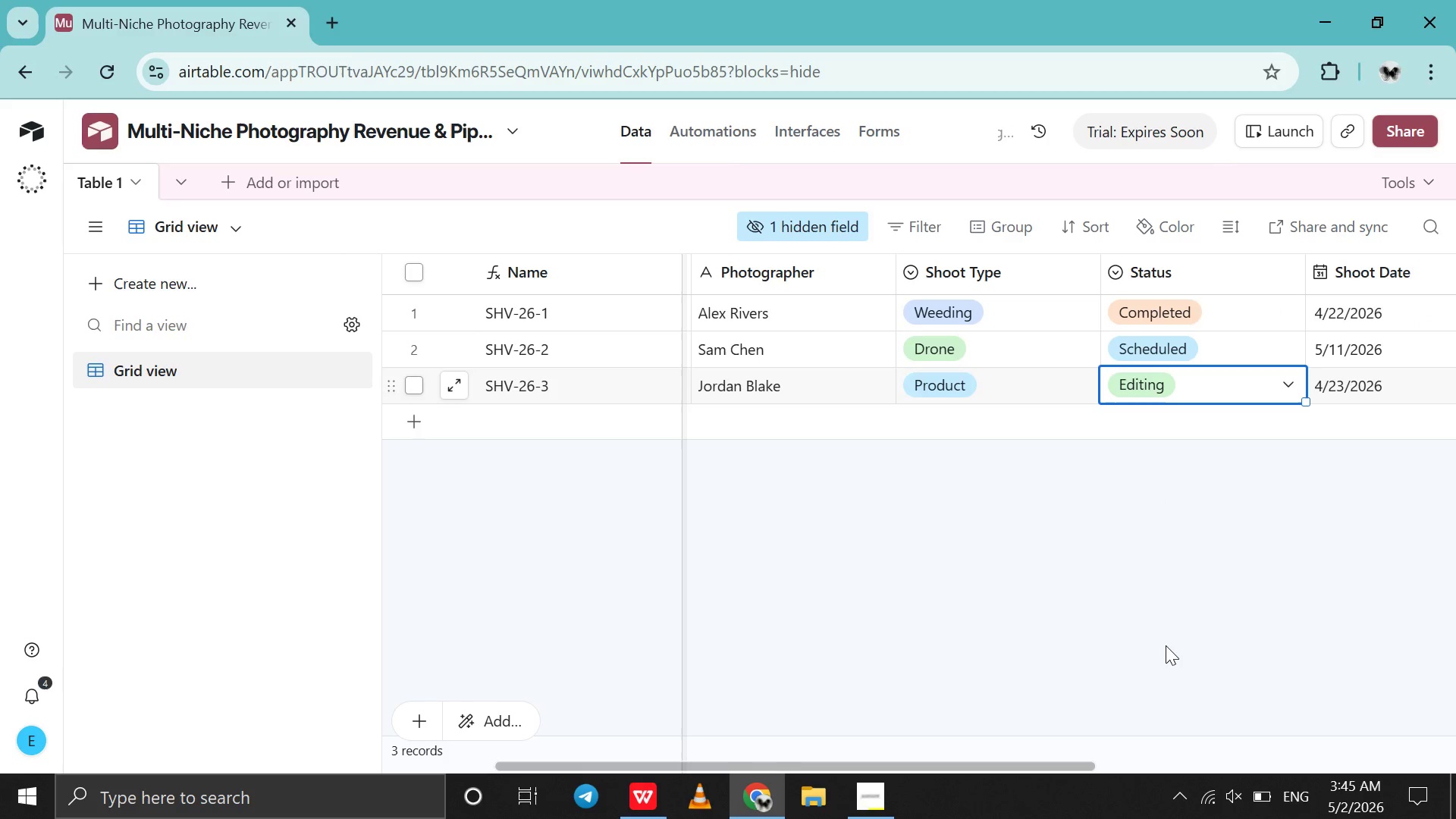 
scroll: coordinate [1166, 645], scroll_direction: up, amount: 56.0
 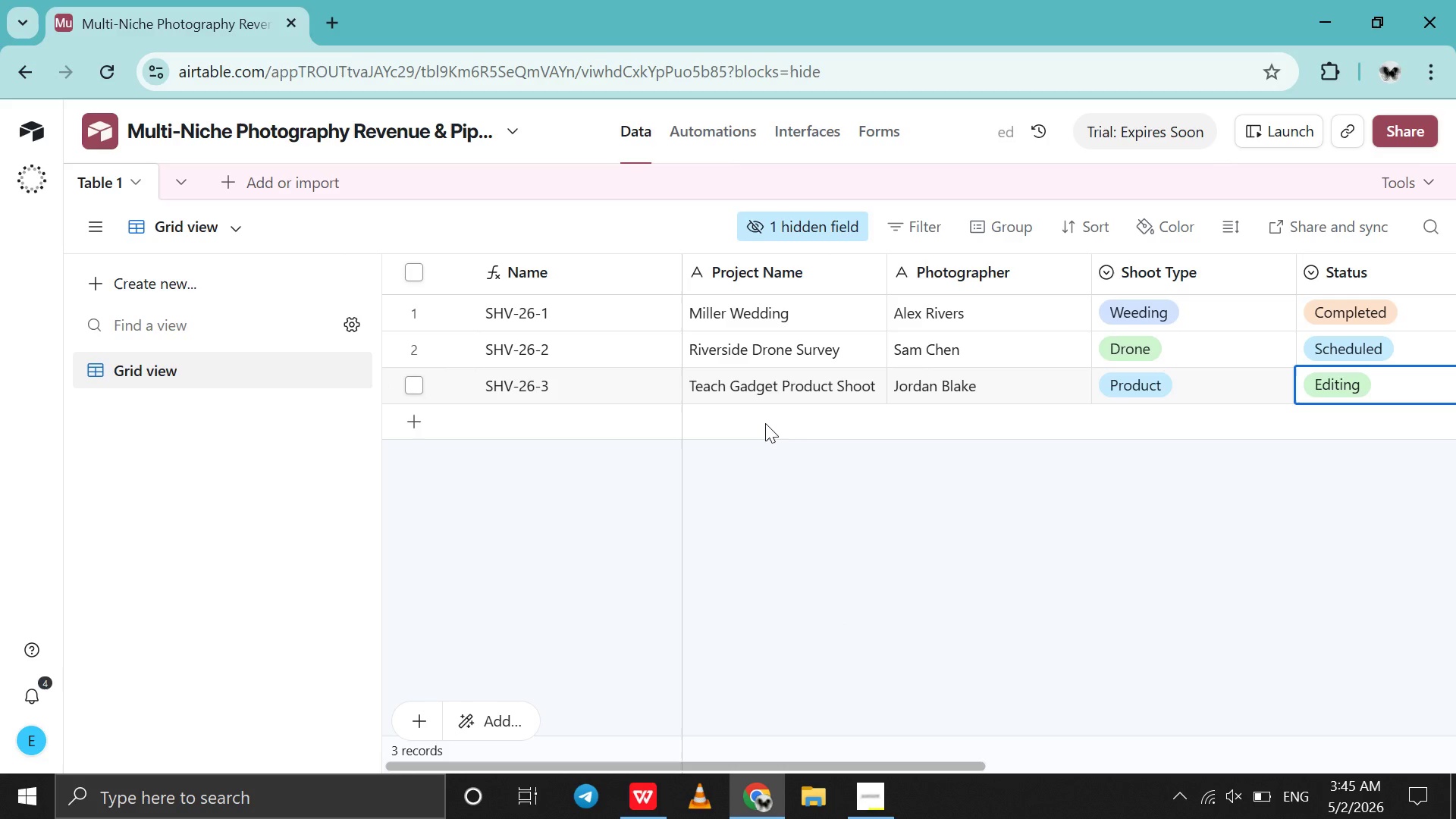 
left_click([765, 426])
 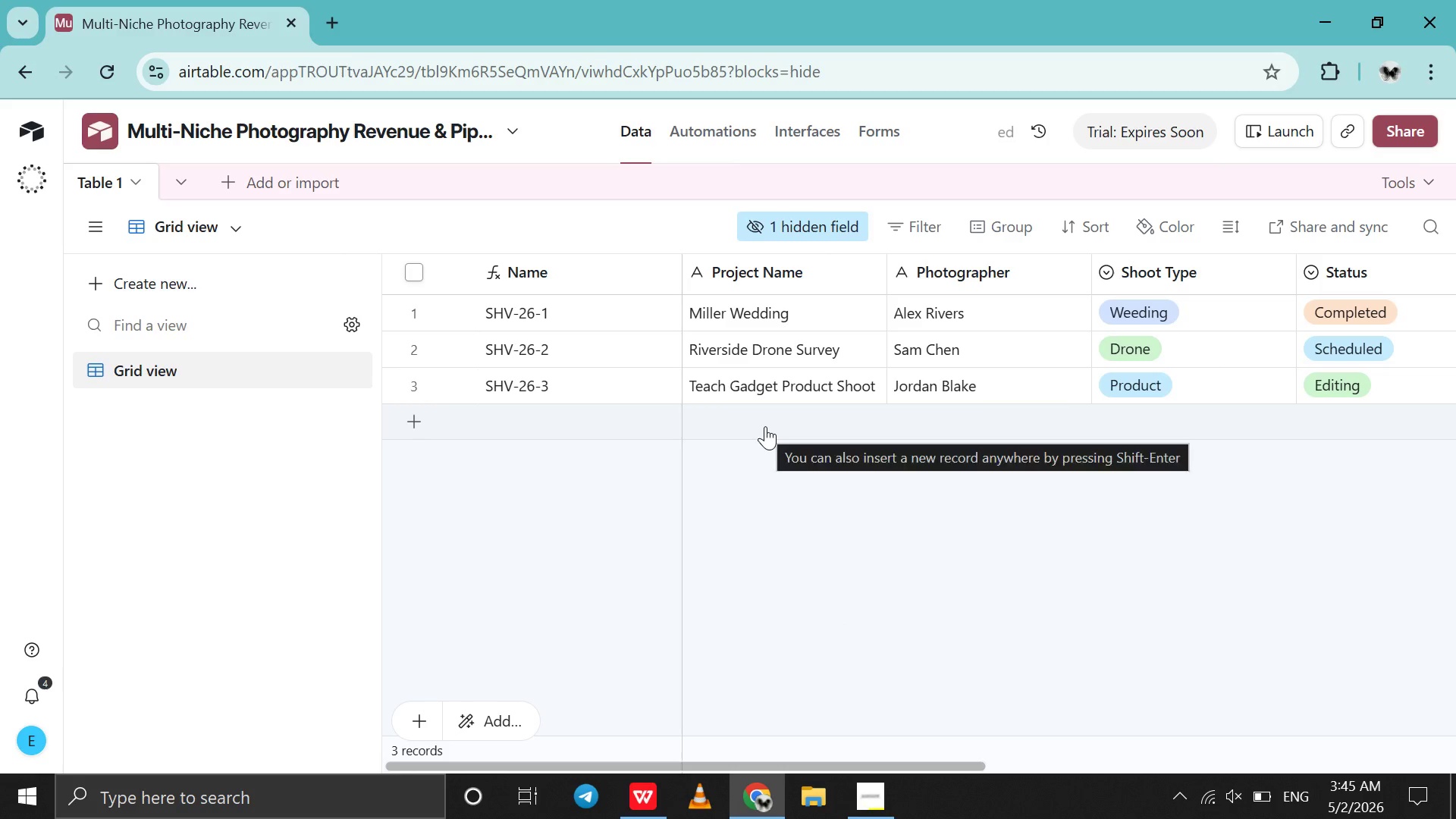 
left_click([765, 426])
 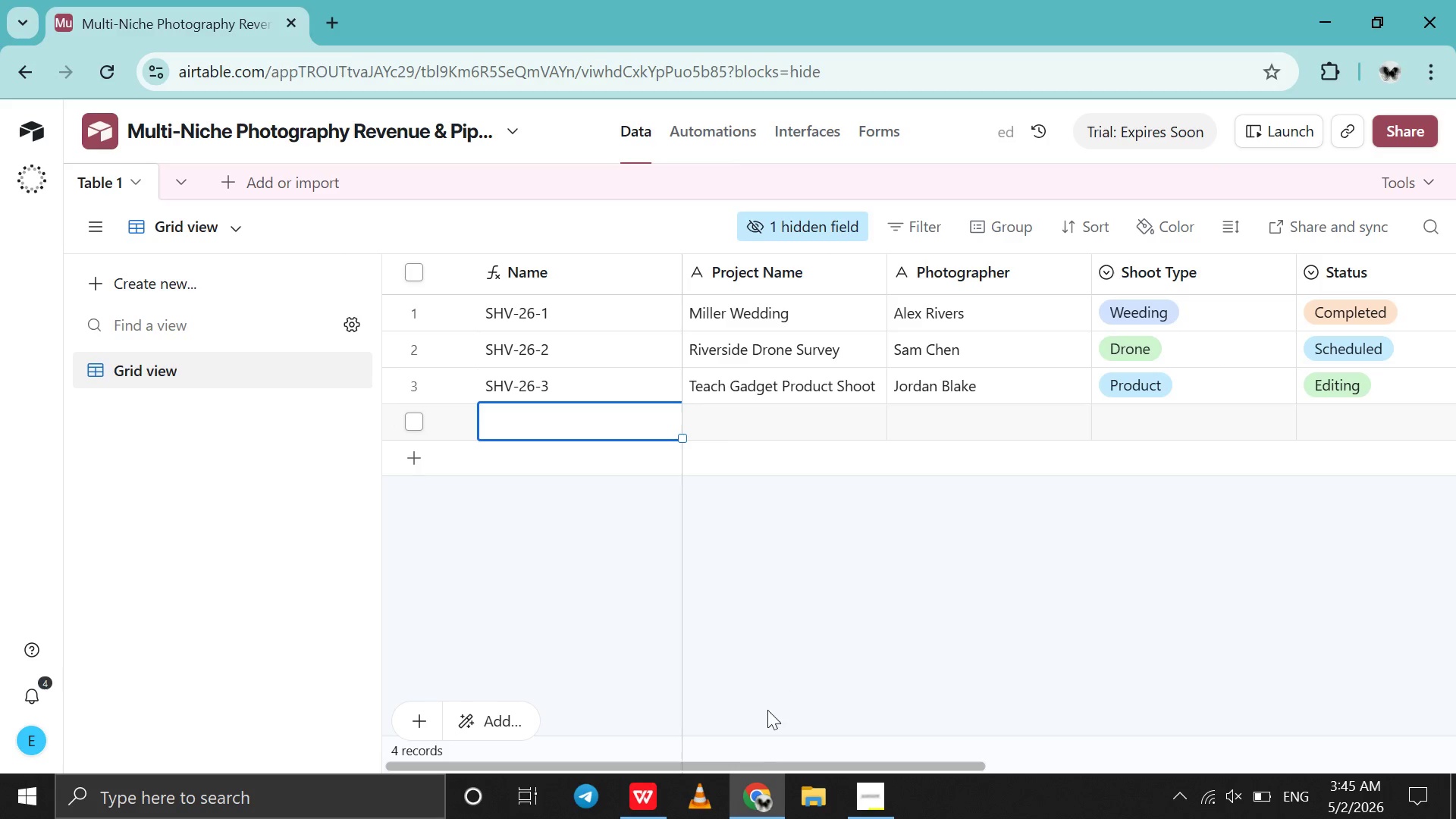 
left_click([753, 796])